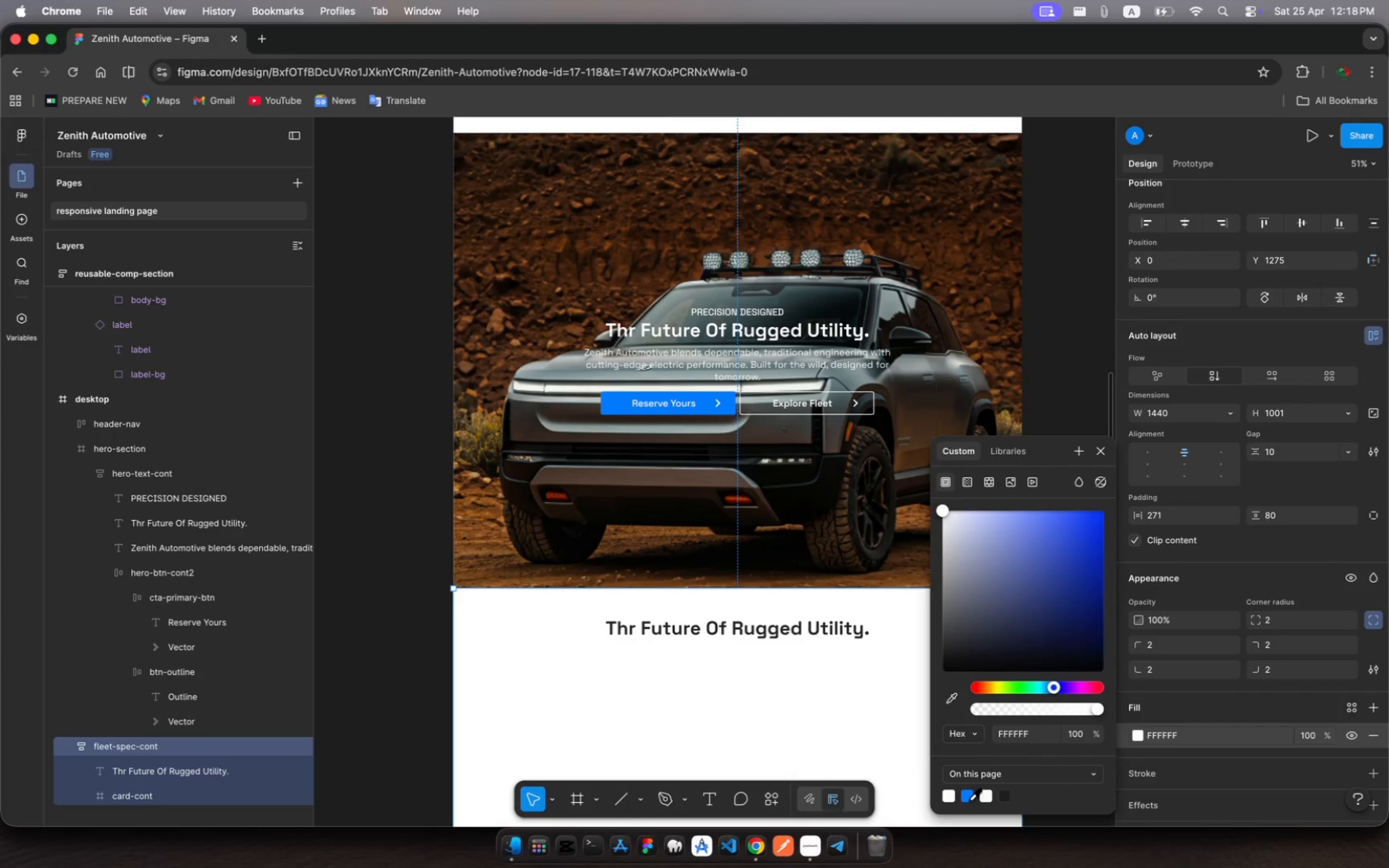 
left_click([969, 800])
 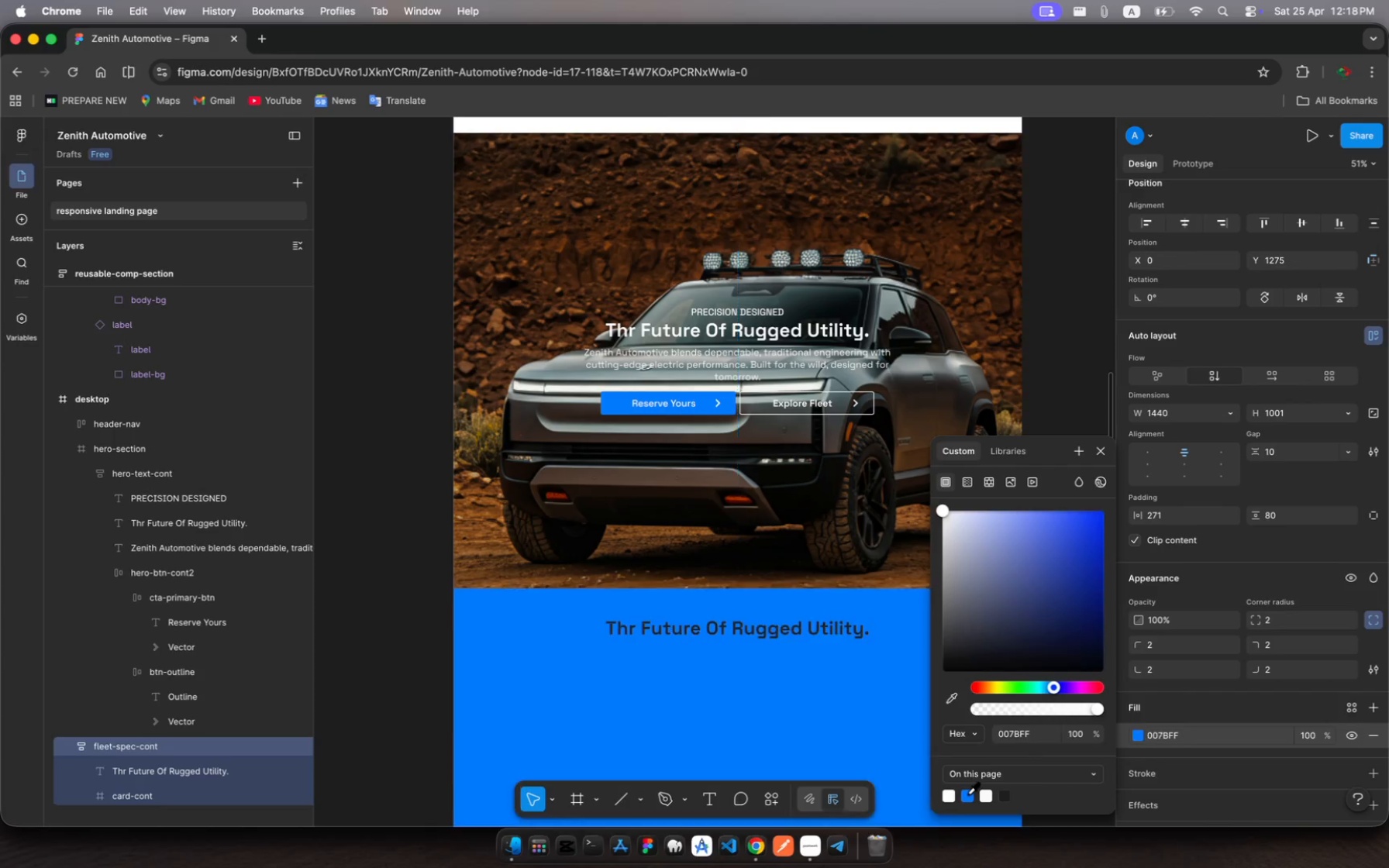 
left_click([967, 794])
 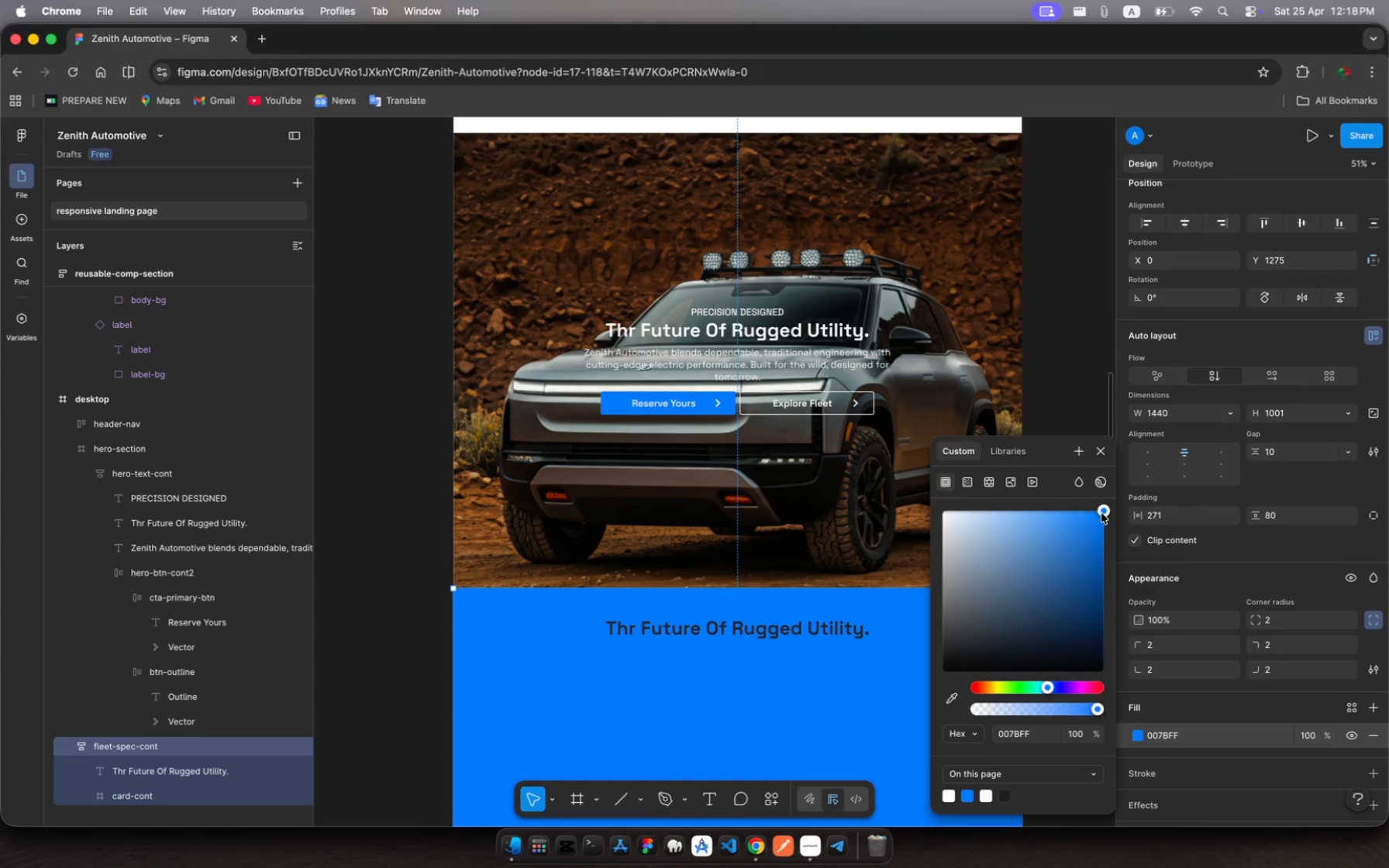 
left_click_drag(start_coordinate=[1103, 513], to_coordinate=[956, 525])
 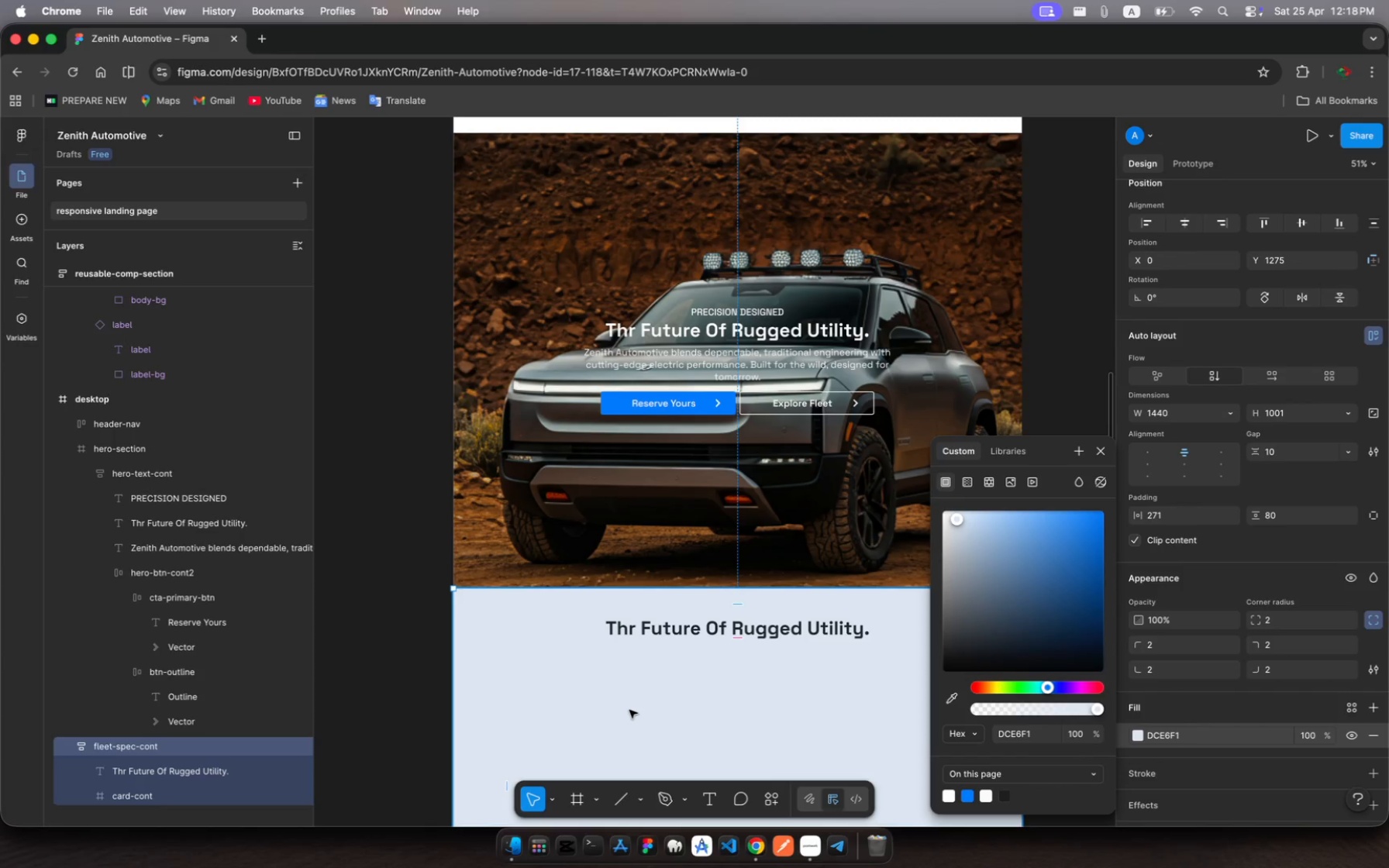 
wait(6.33)
 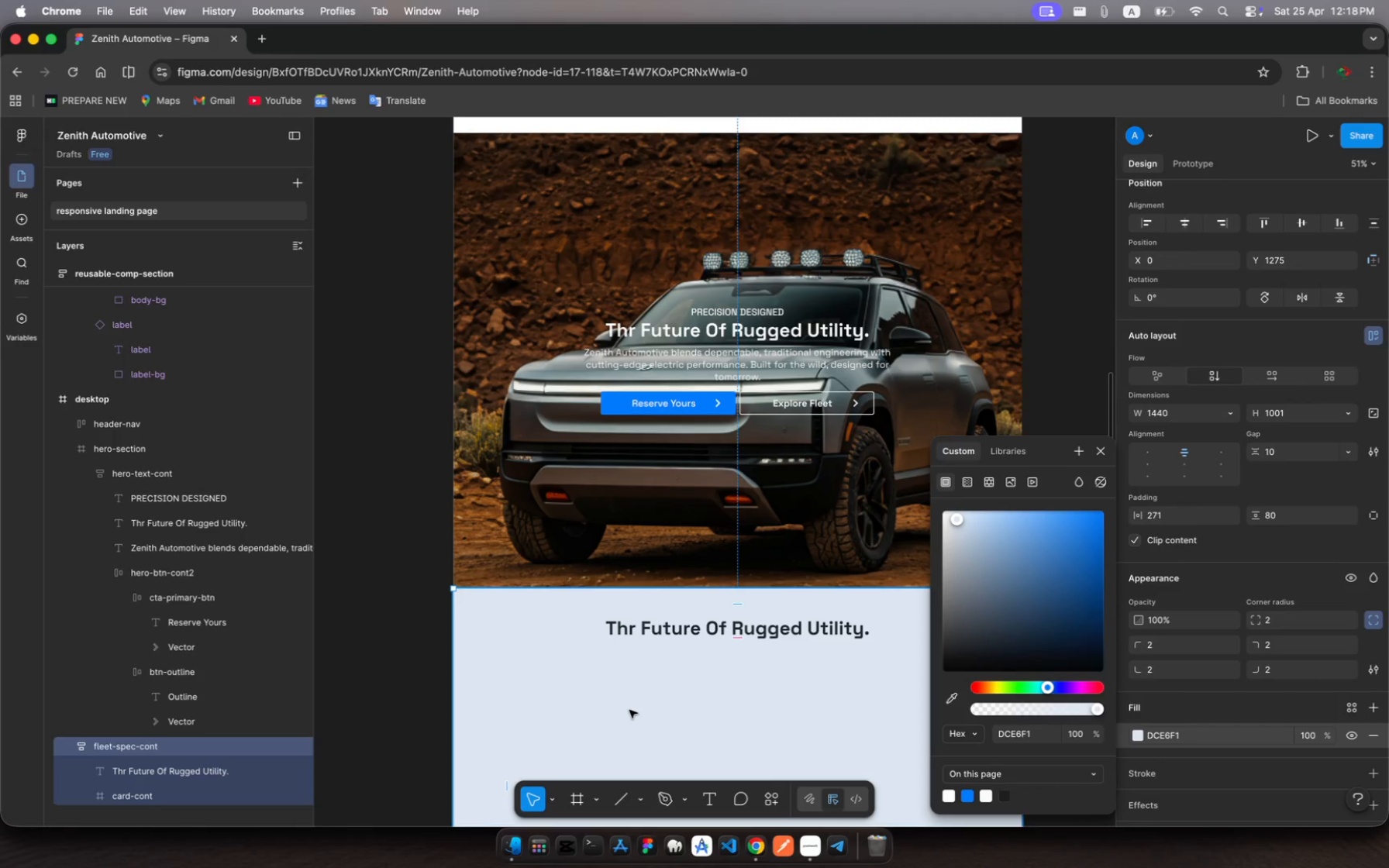 
left_click([729, 634])
 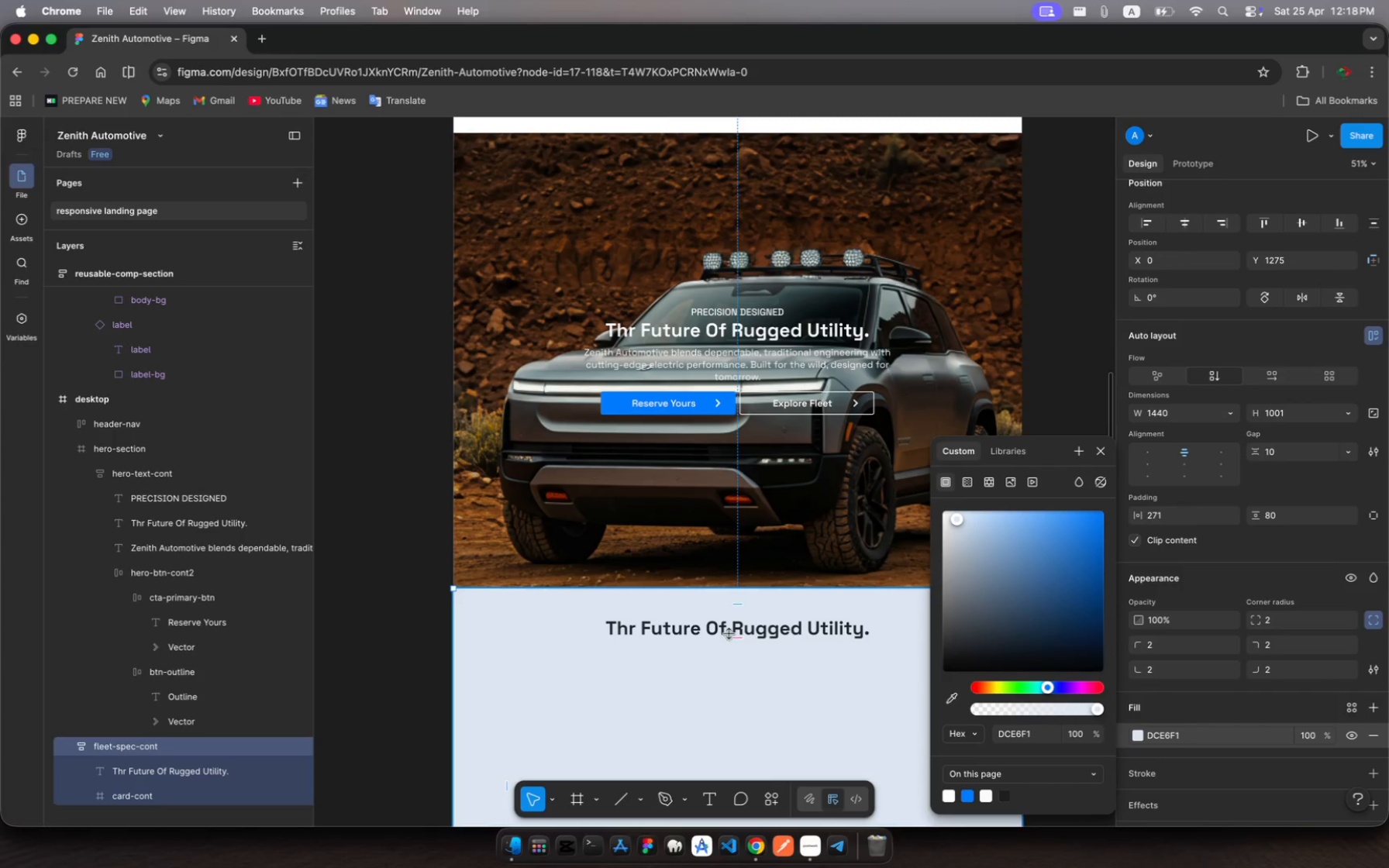 
left_click([729, 634])
 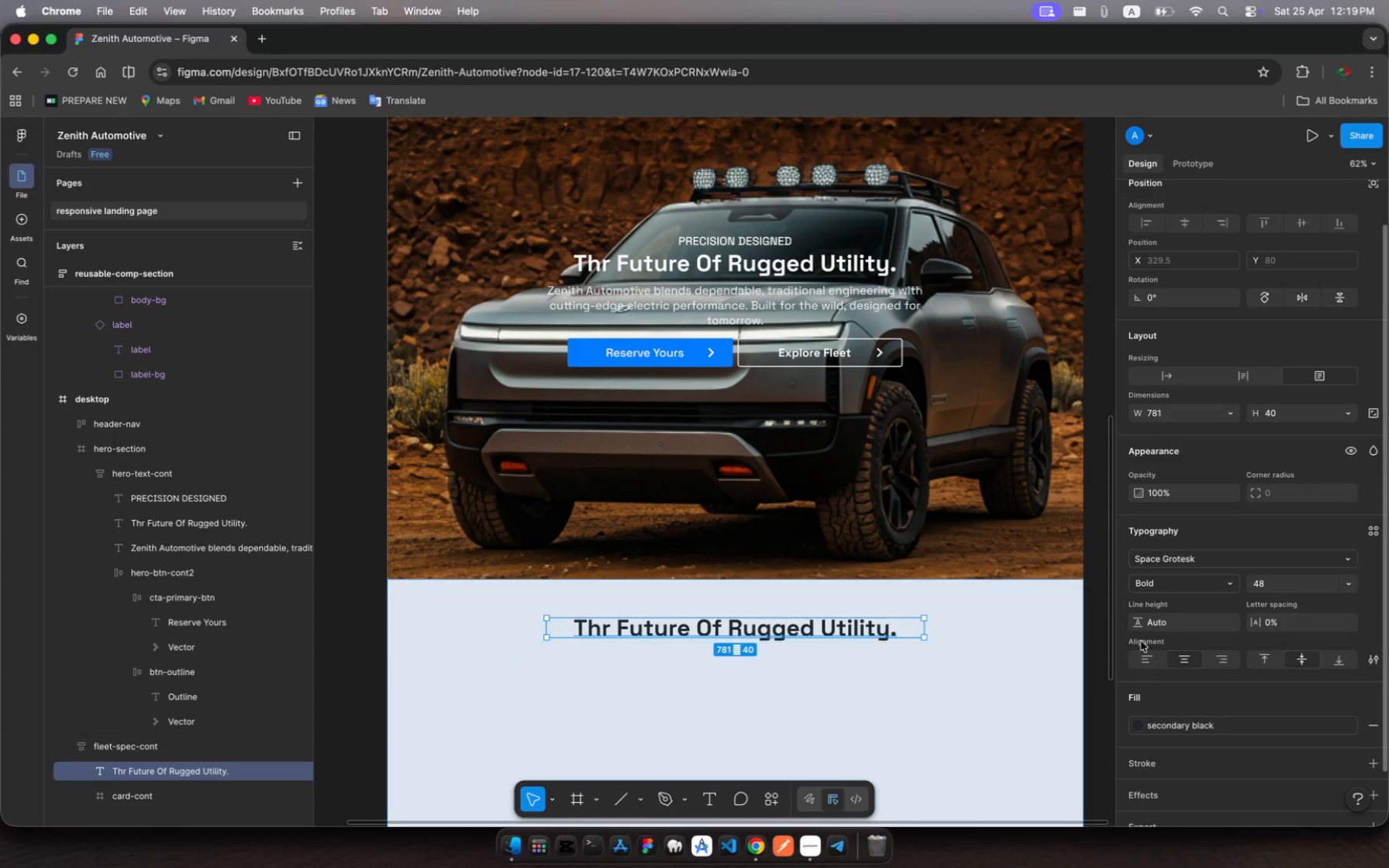 
wait(5.58)
 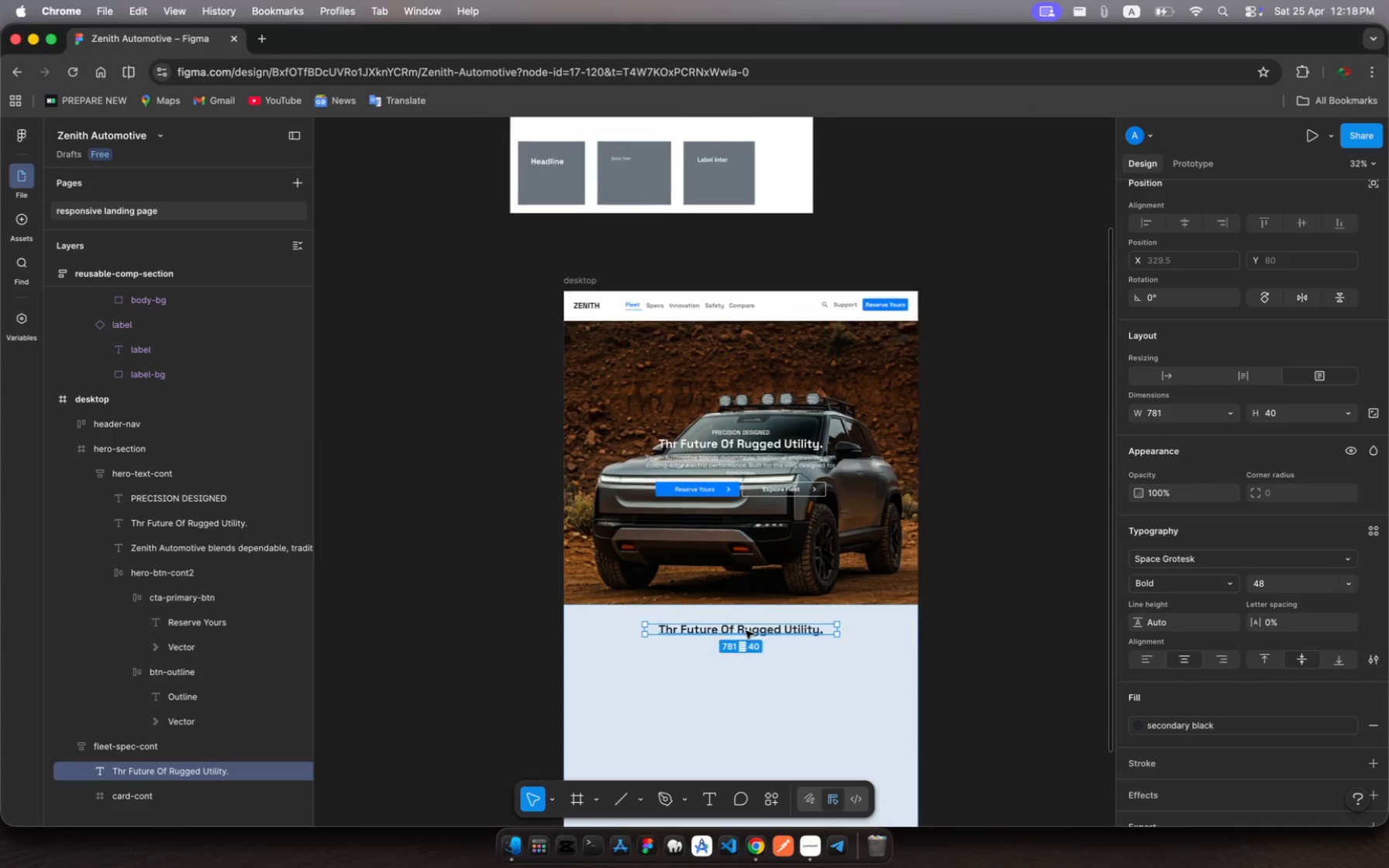 
left_click([1262, 585])
 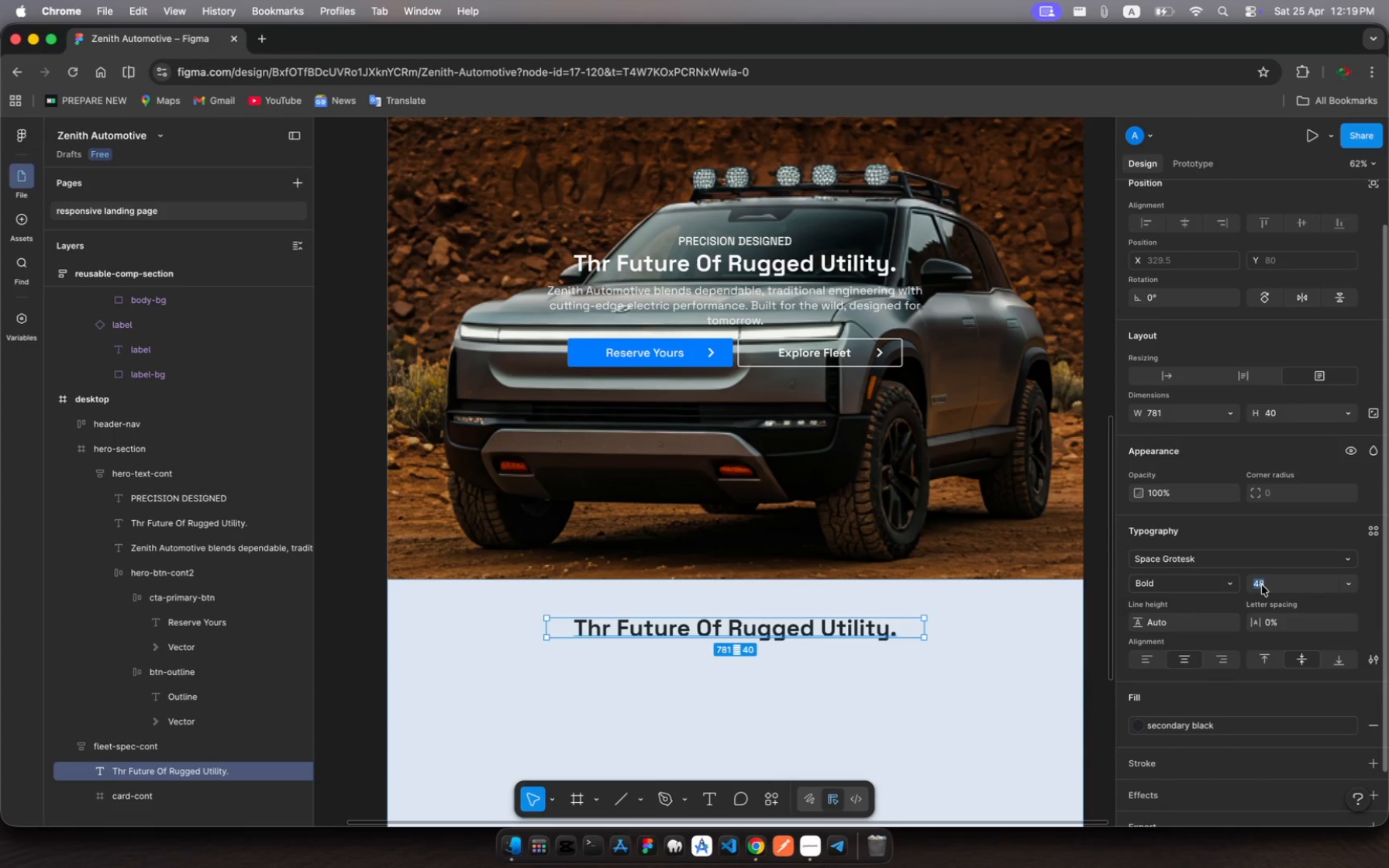 
type(40)
 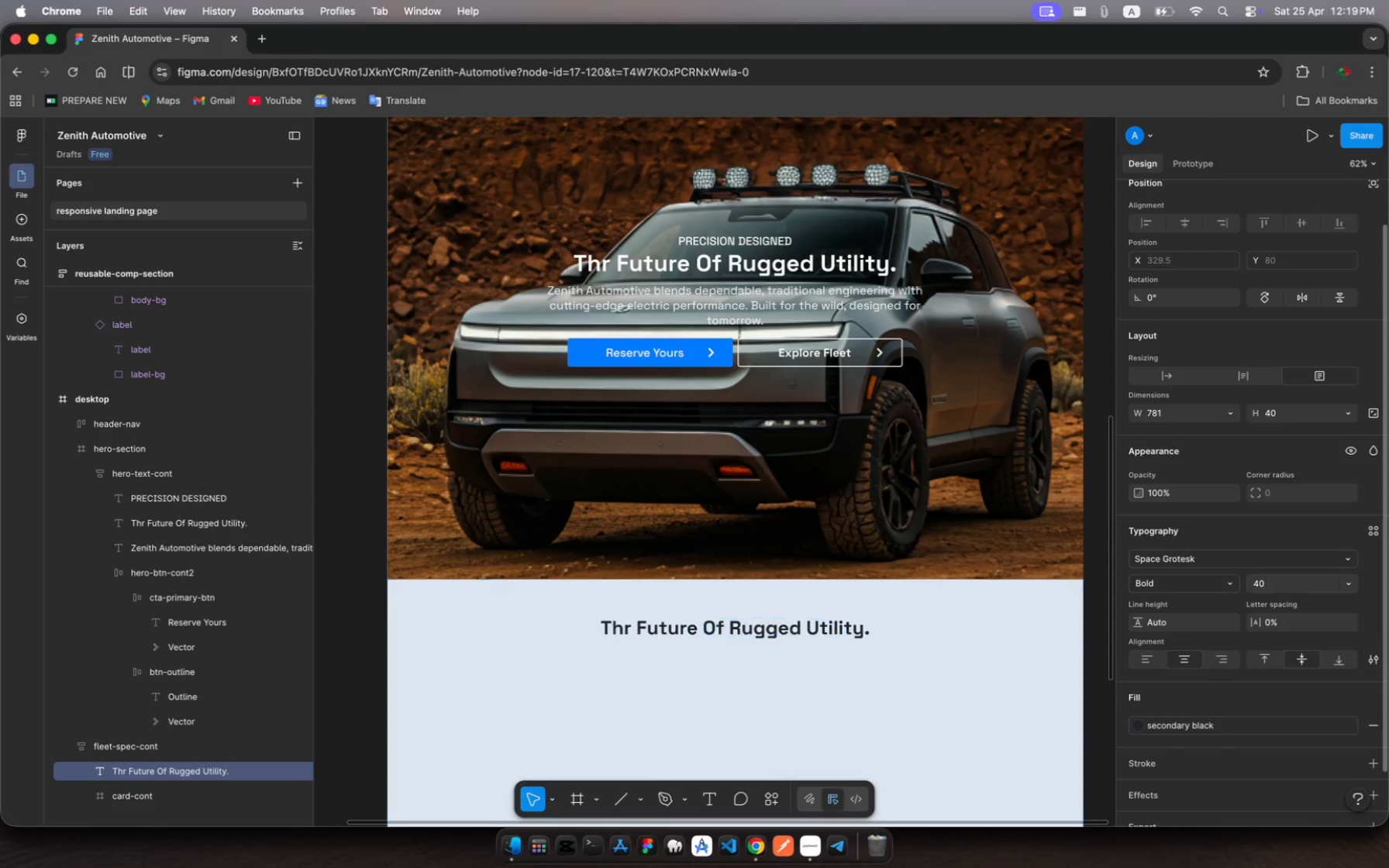 
key(Enter)
 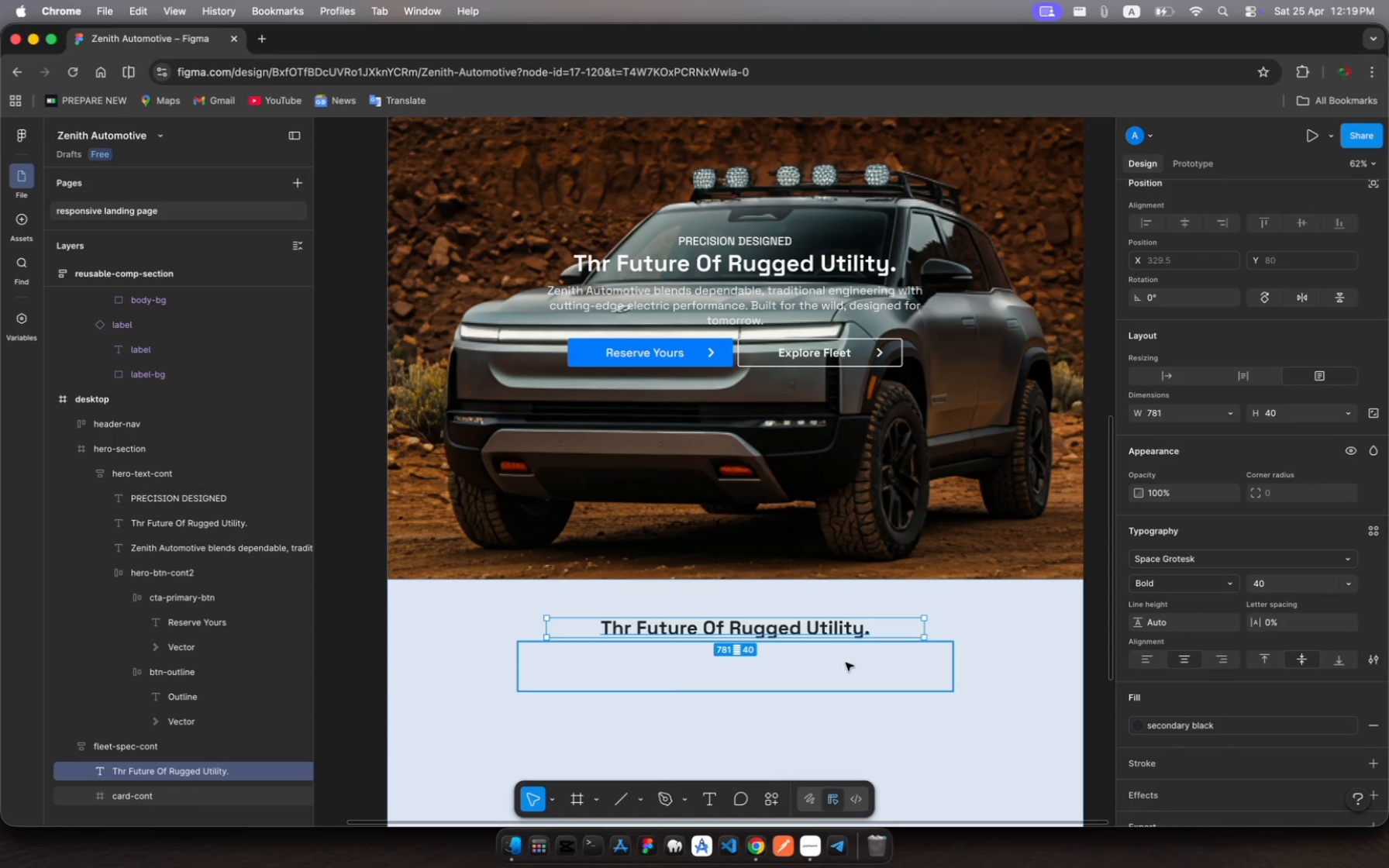 
wait(5.82)
 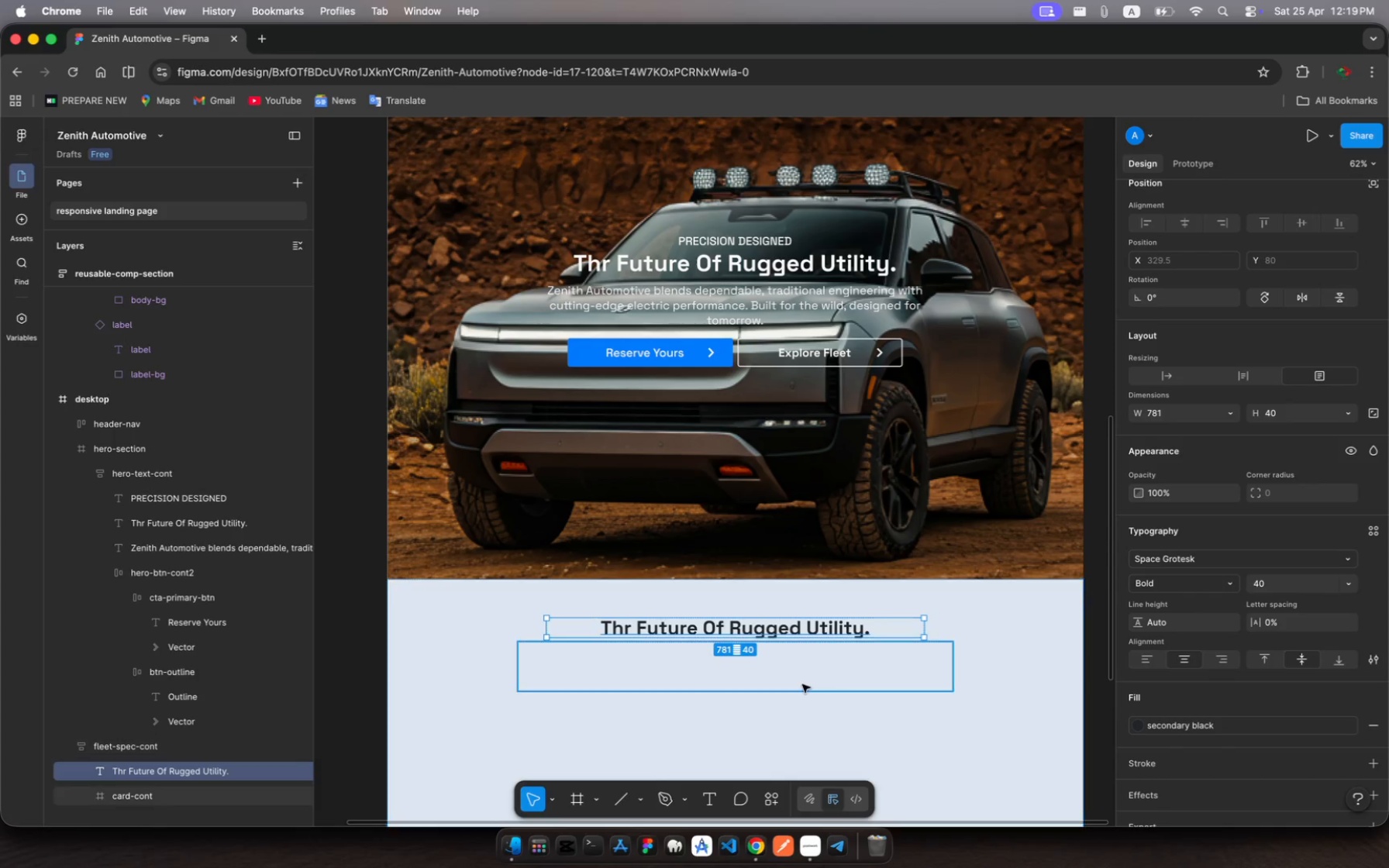 
left_click([694, 294])
 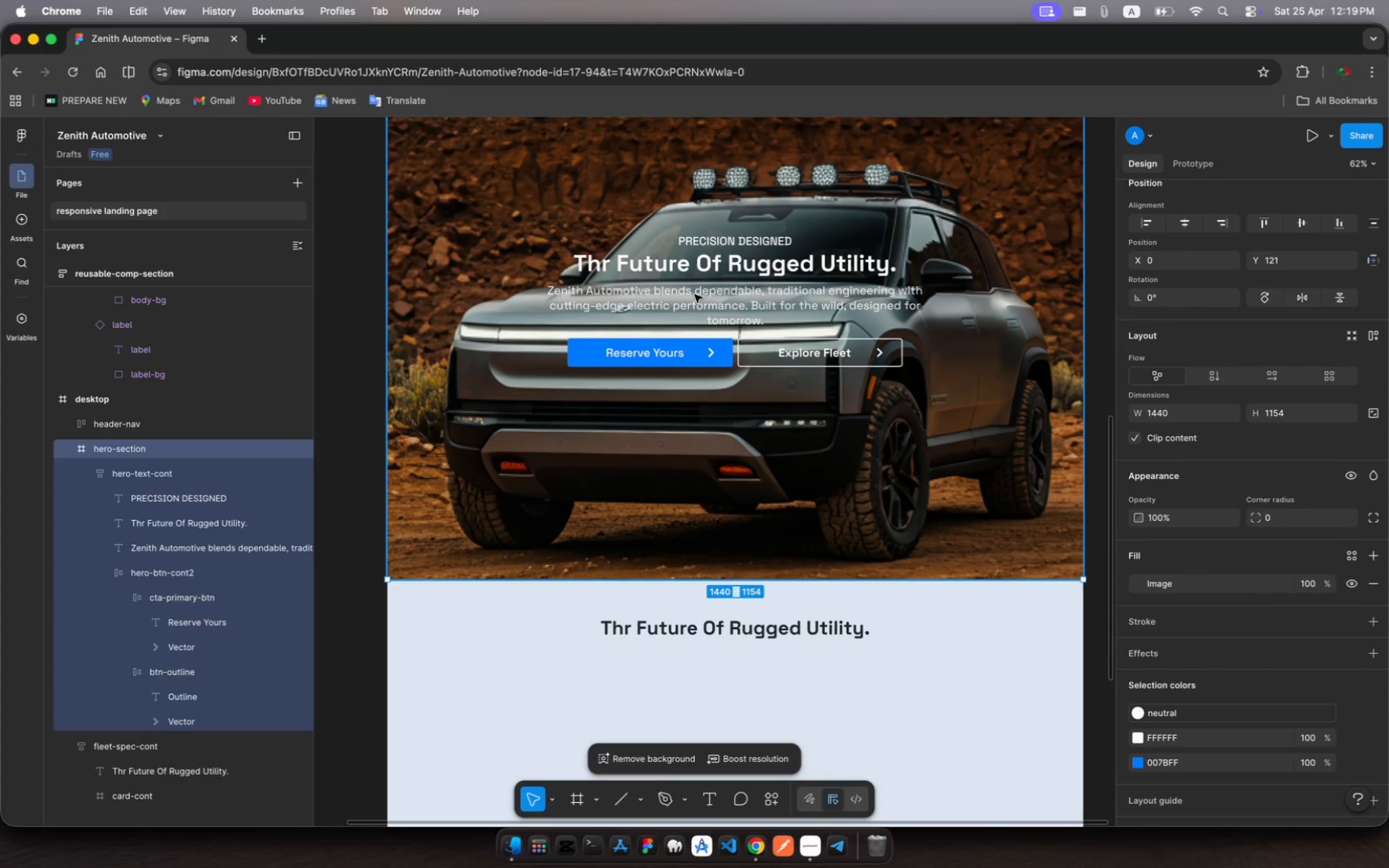 
left_click([694, 294])
 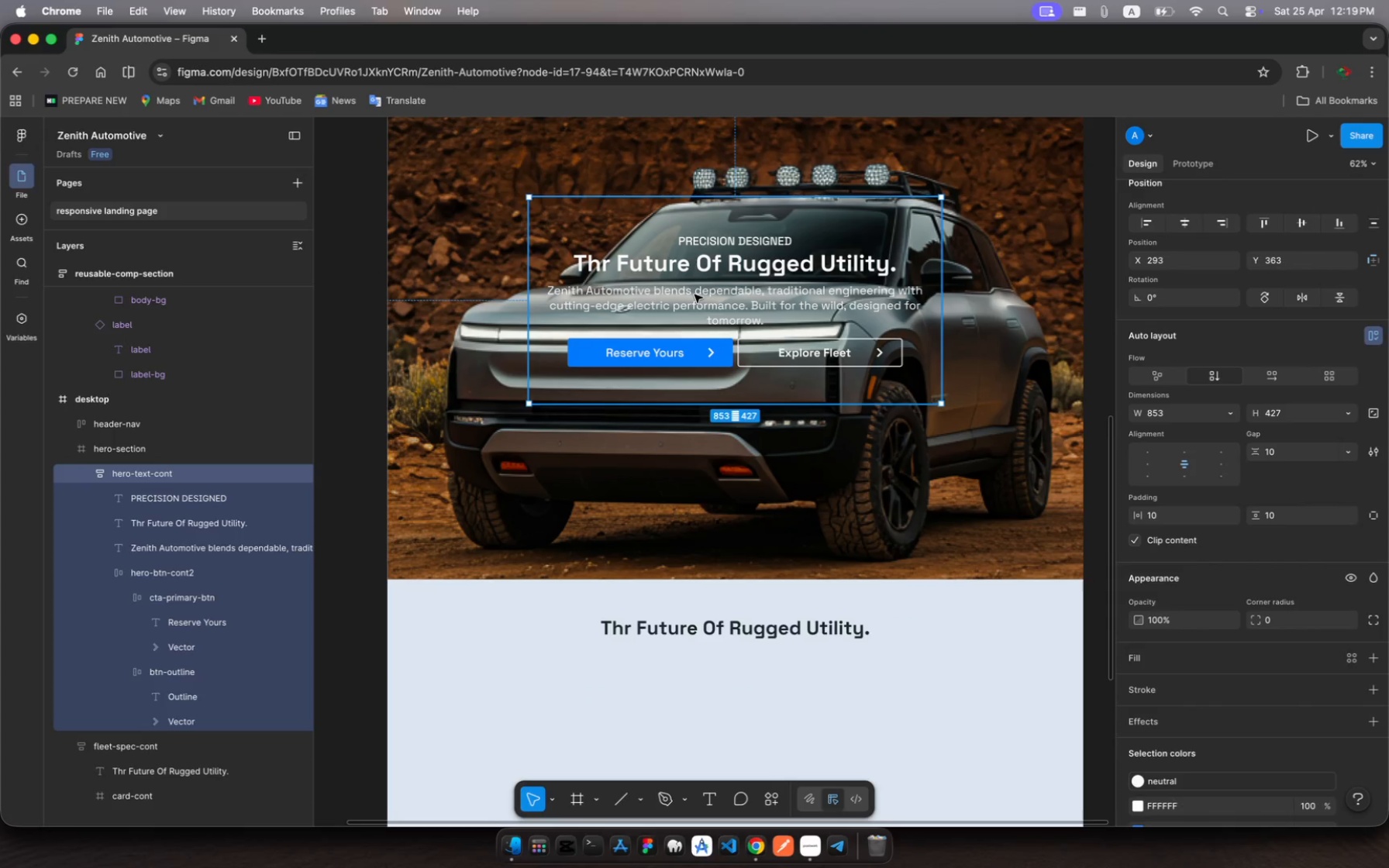 
left_click([694, 294])
 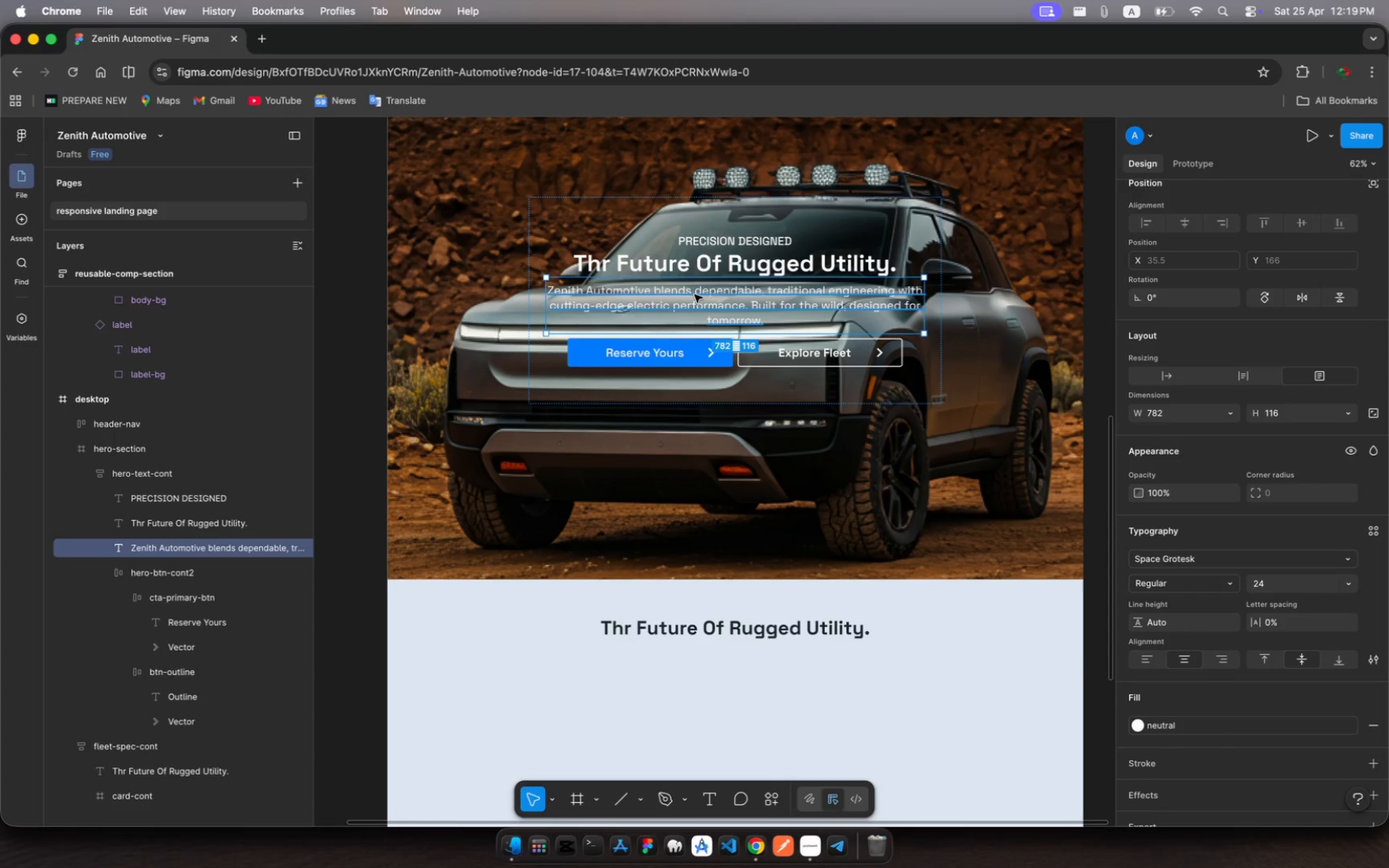 
left_click([694, 294])
 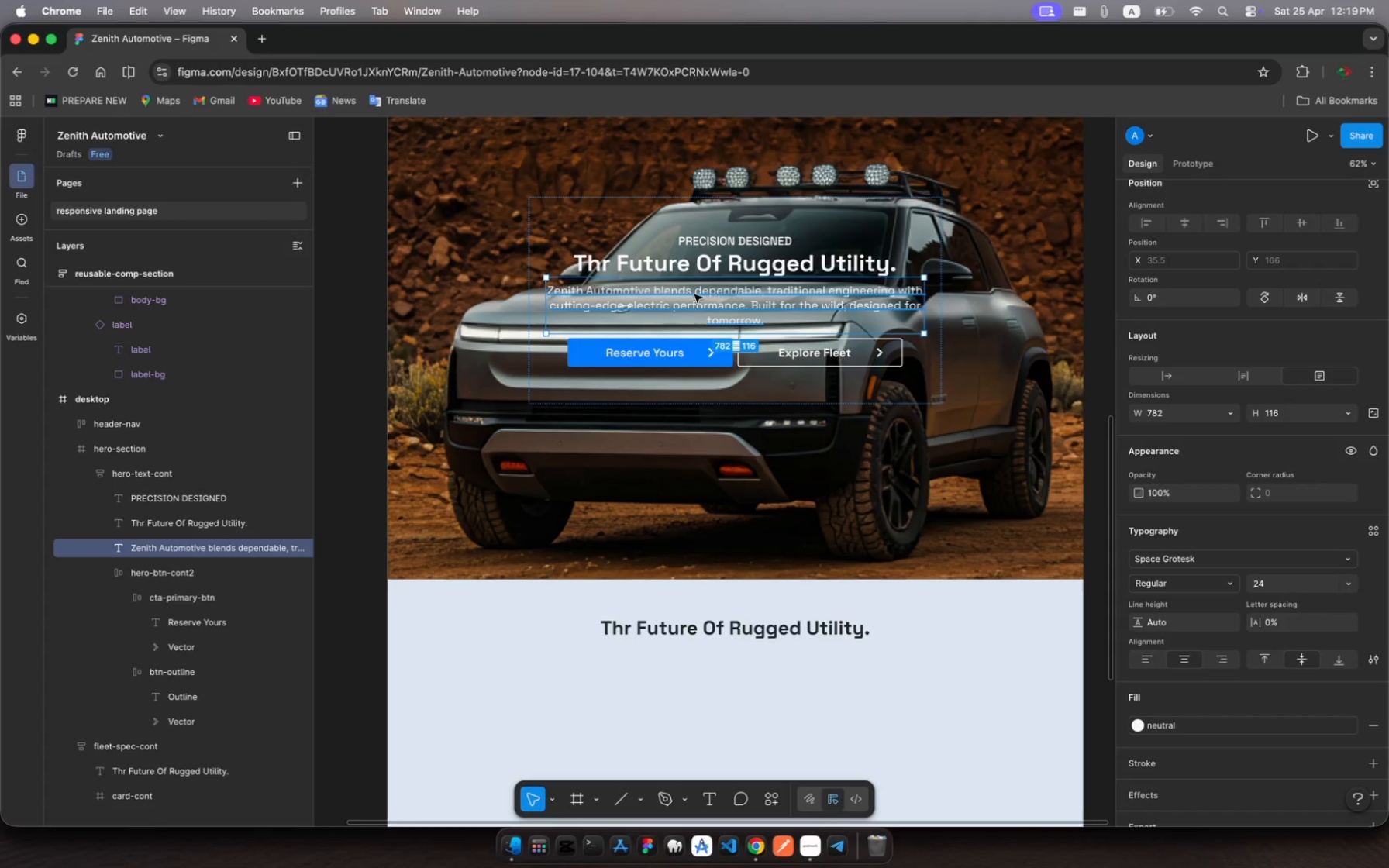 
key(Meta+C)
 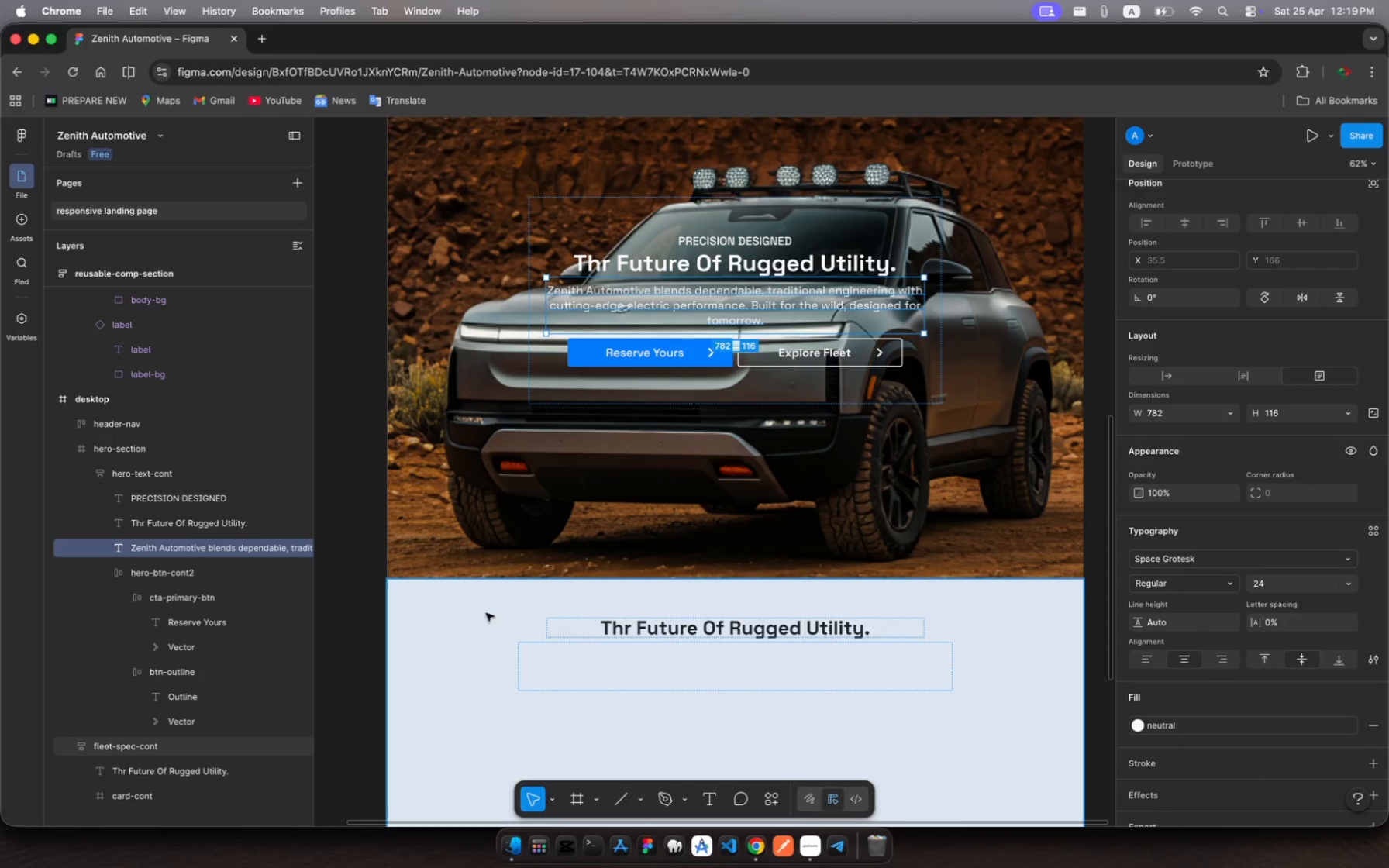 
left_click([486, 613])
 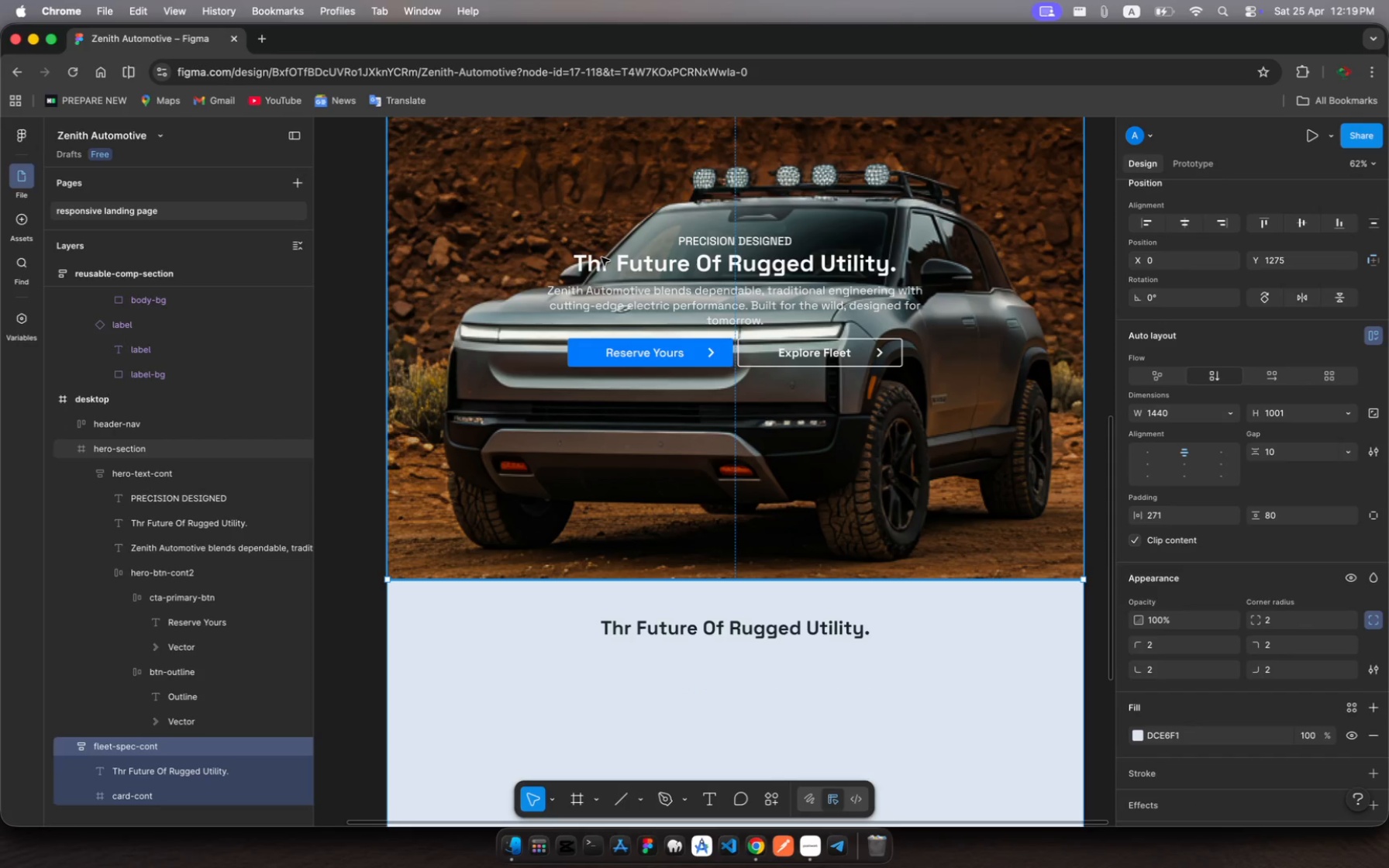 
left_click([599, 266])
 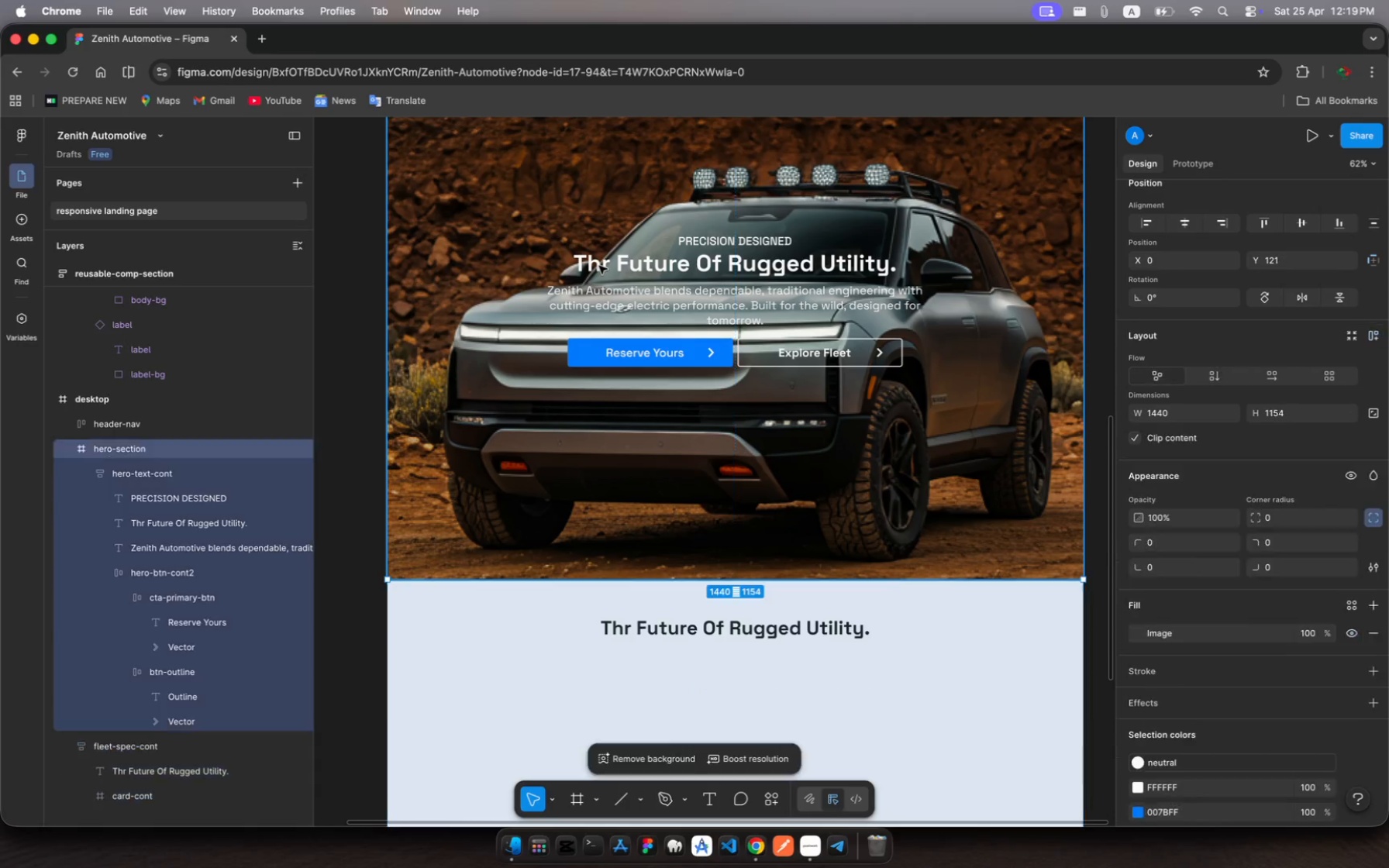 
left_click([599, 266])
 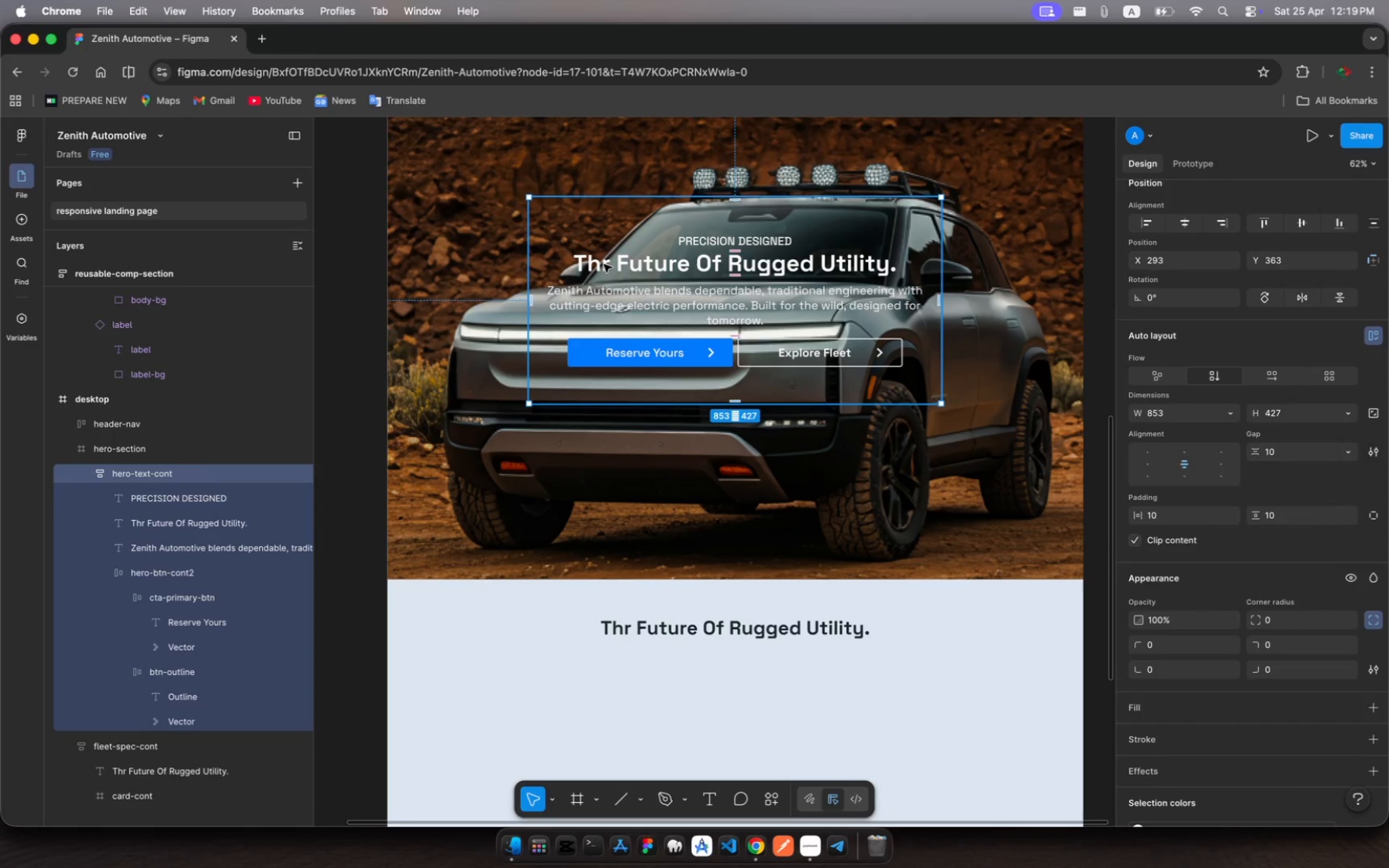 
left_click([605, 265])
 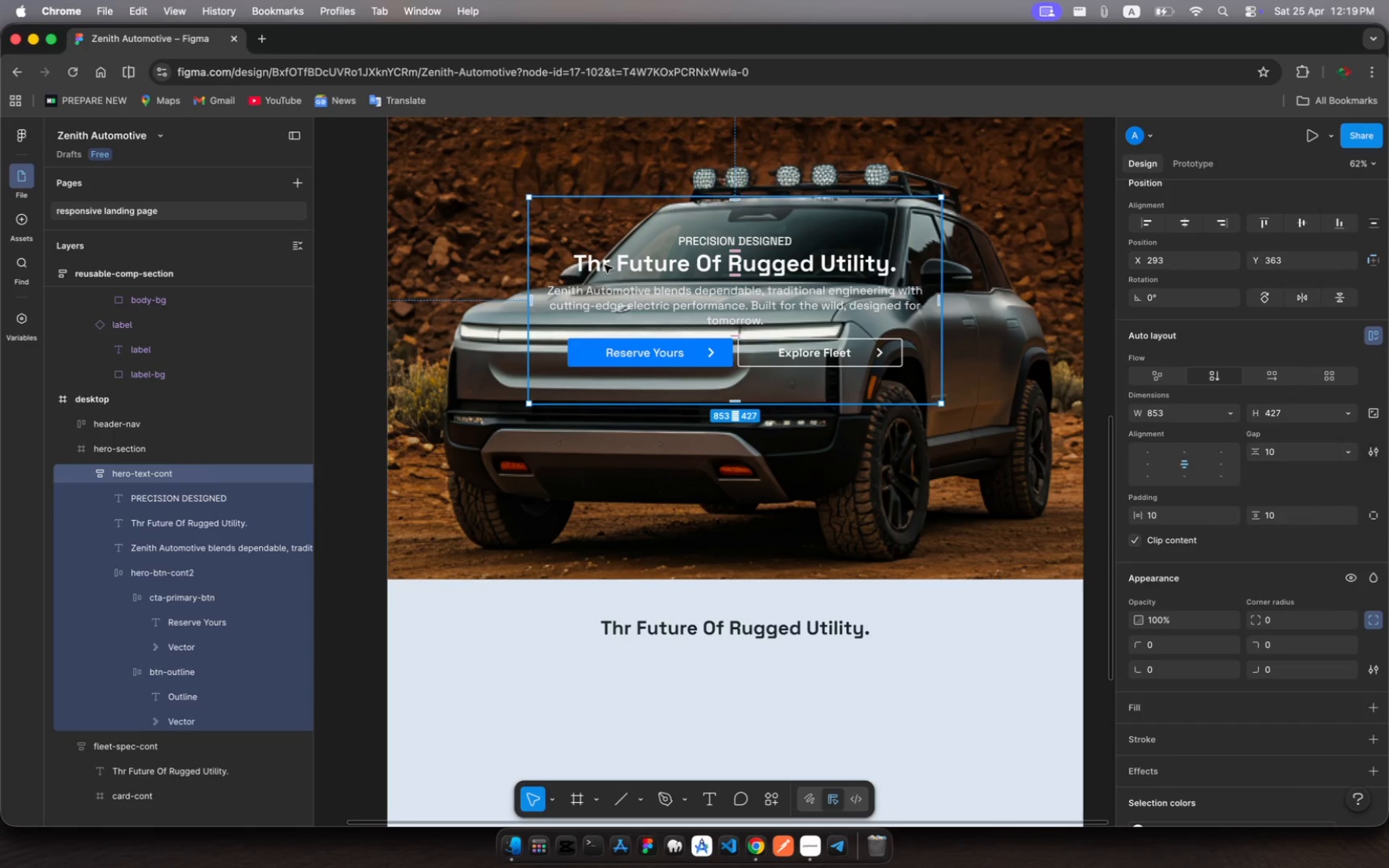 
left_click([605, 265])
 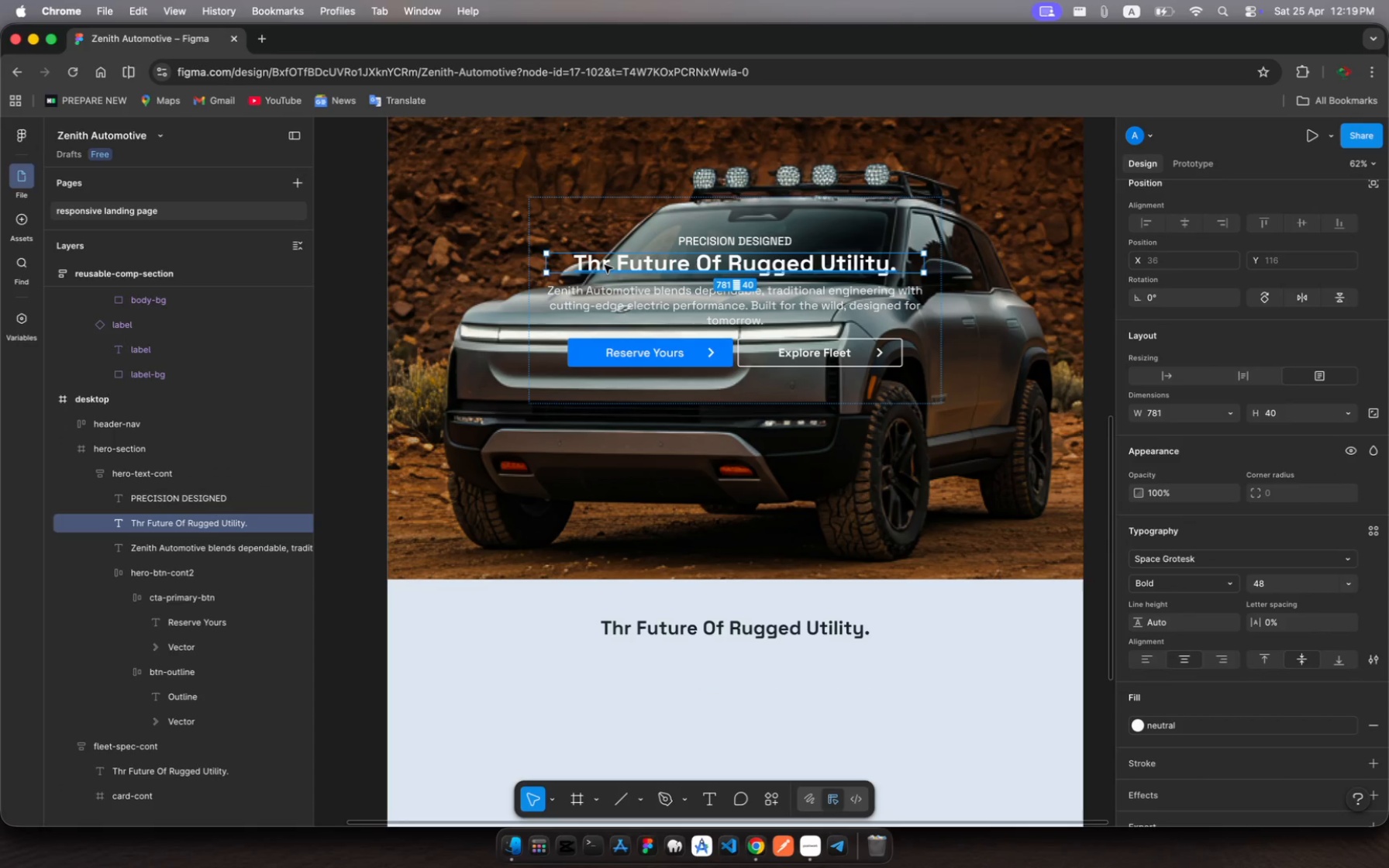 
left_click([605, 265])
 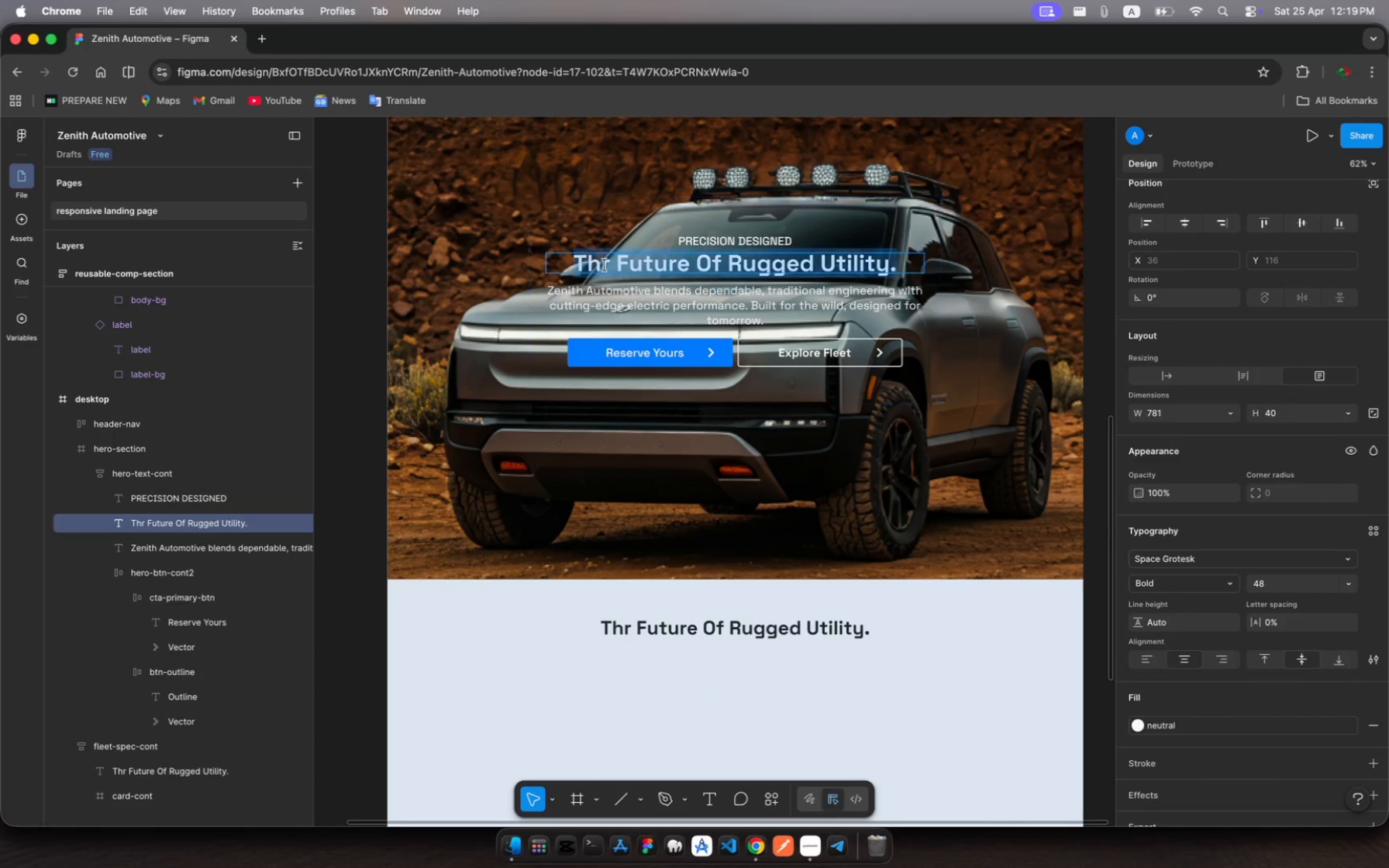 
left_click([605, 265])
 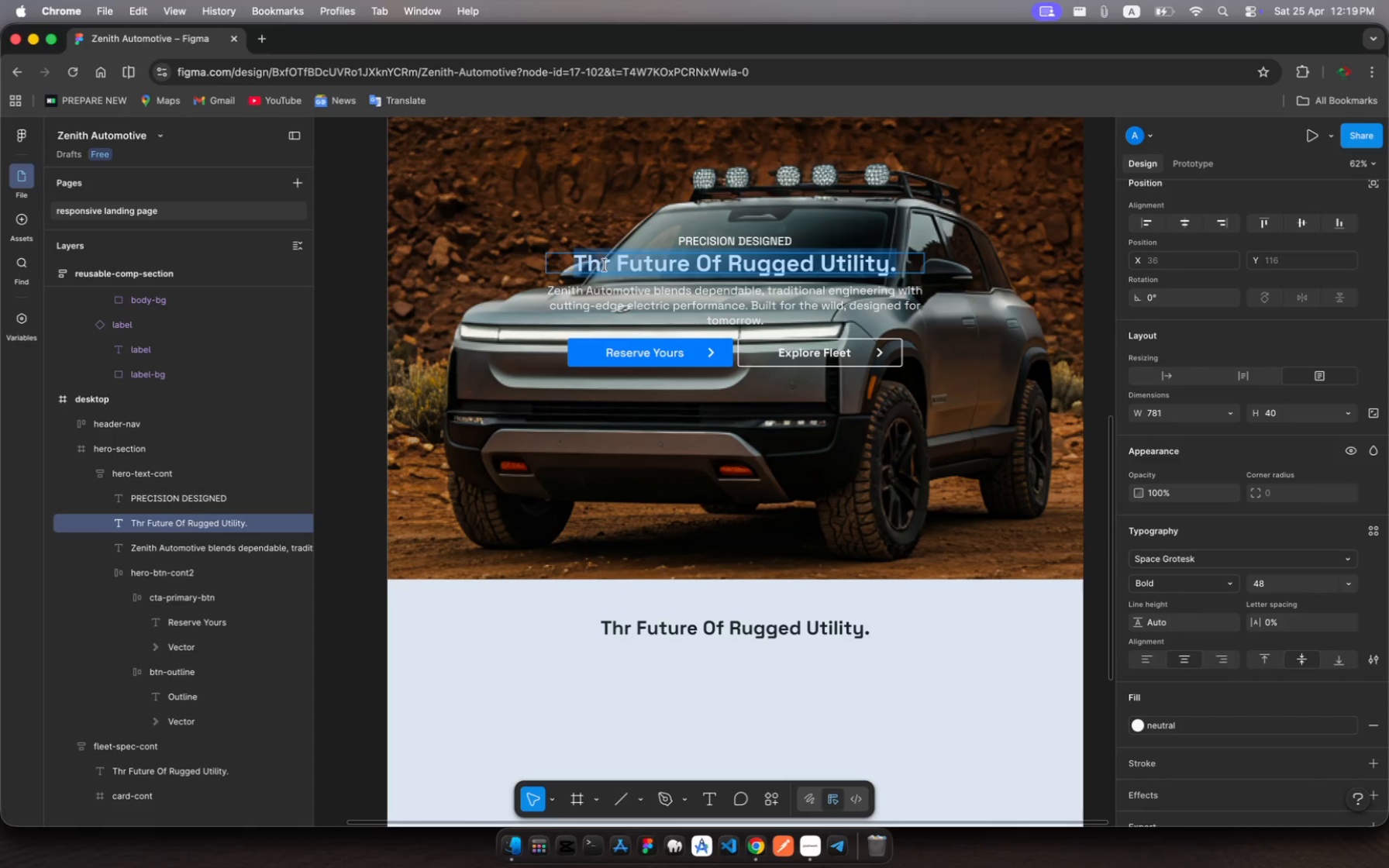 
left_click([605, 265])
 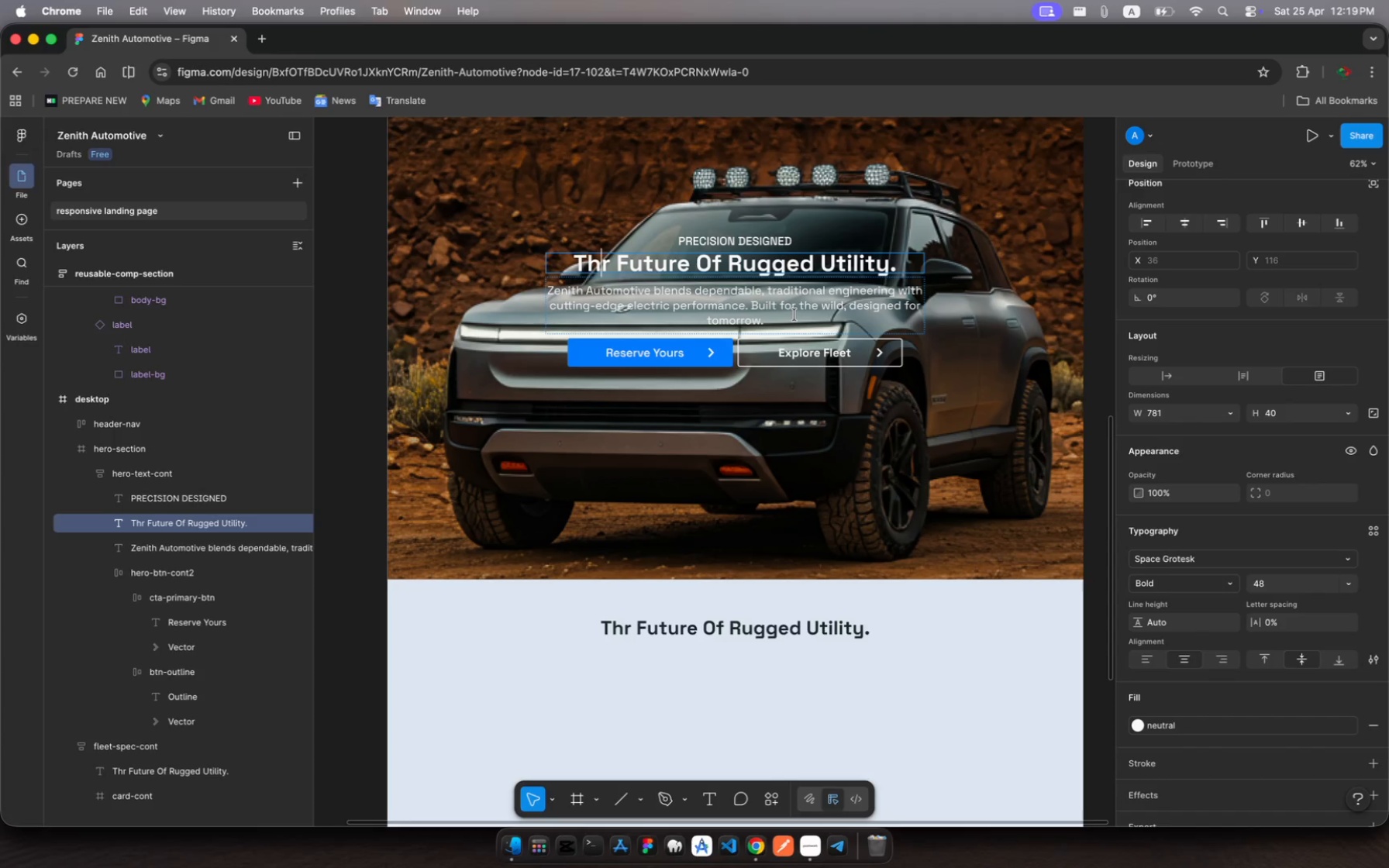 
key(ArrowRight)
 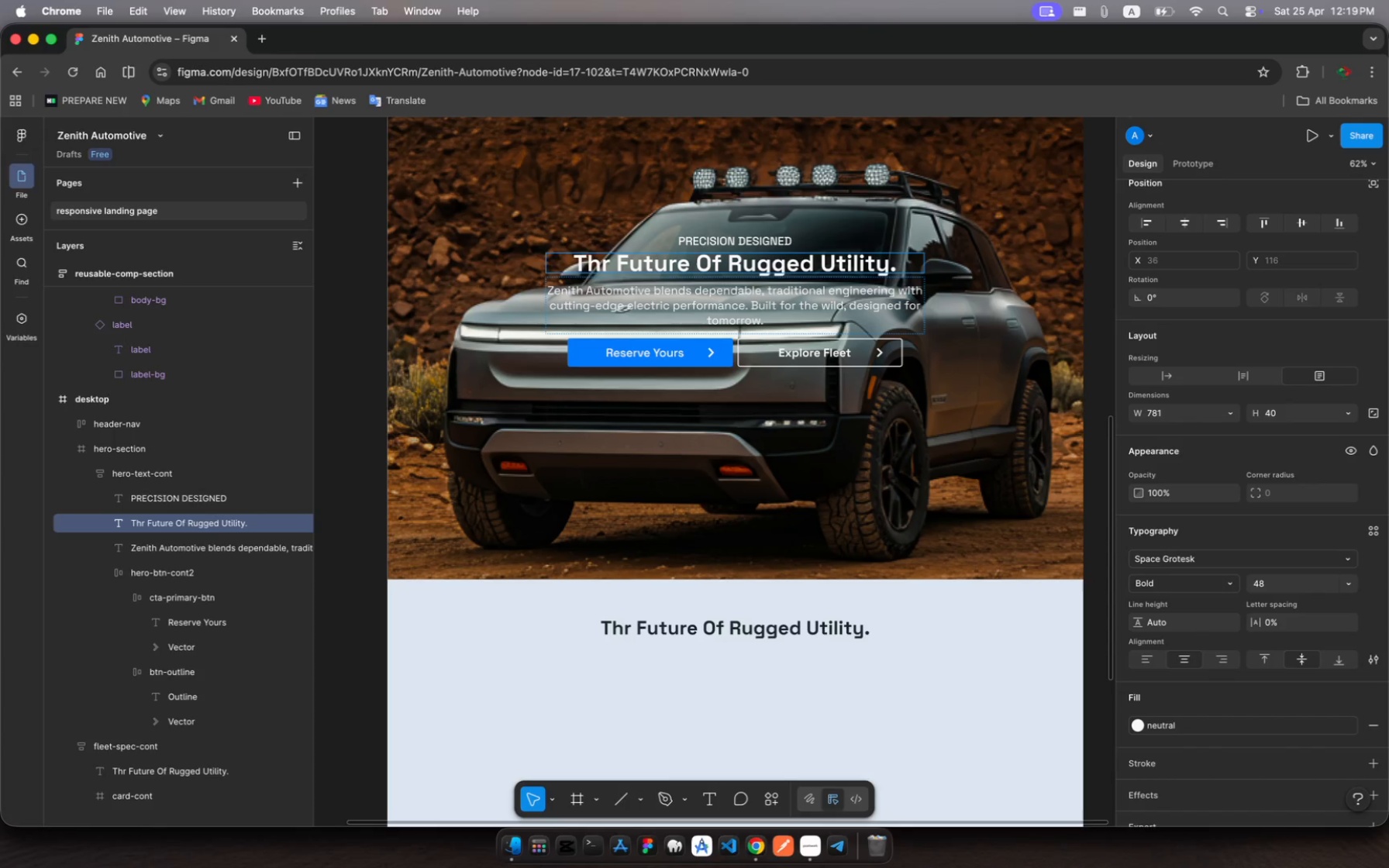 
key(Backspace)
 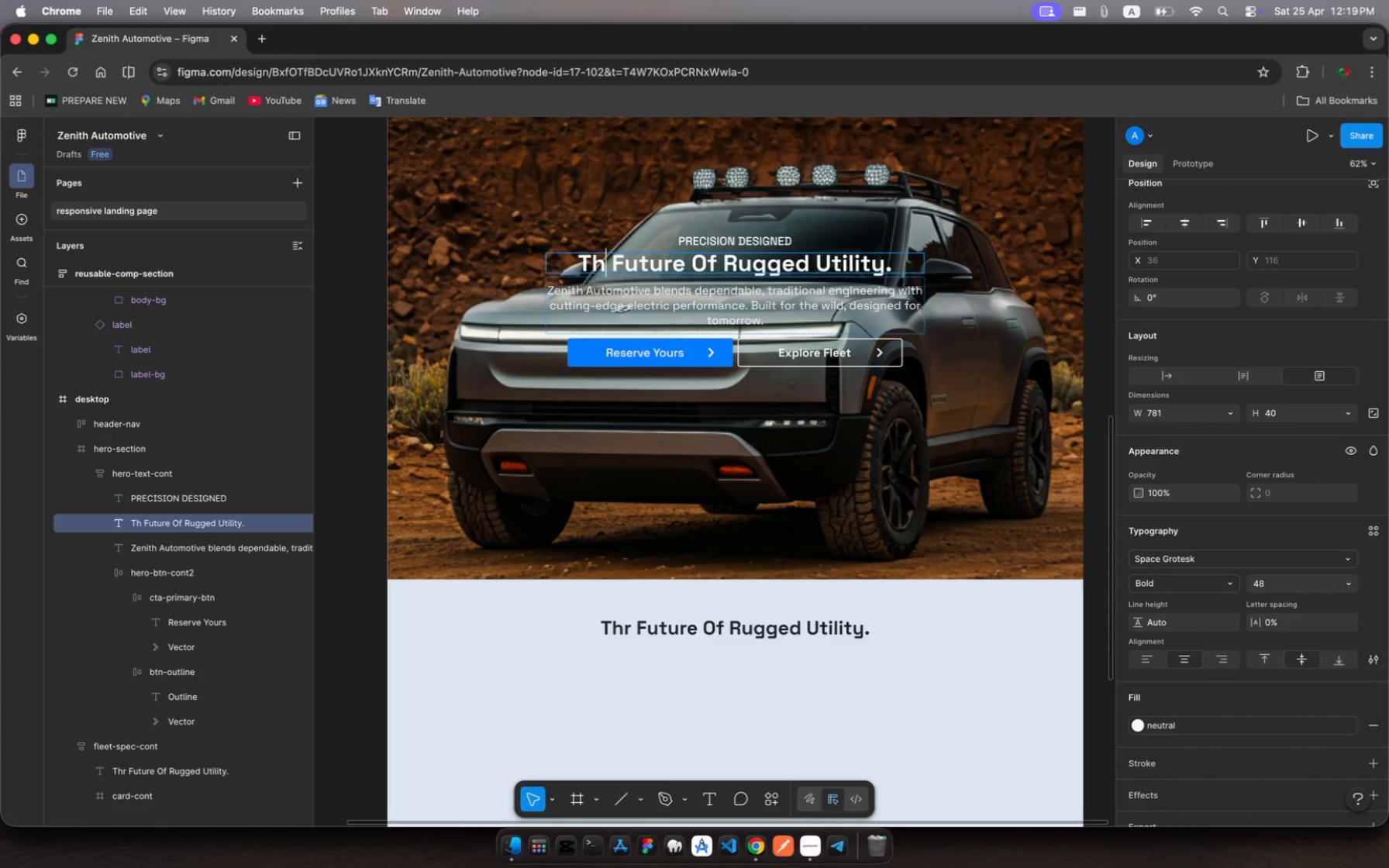 
key(E)
 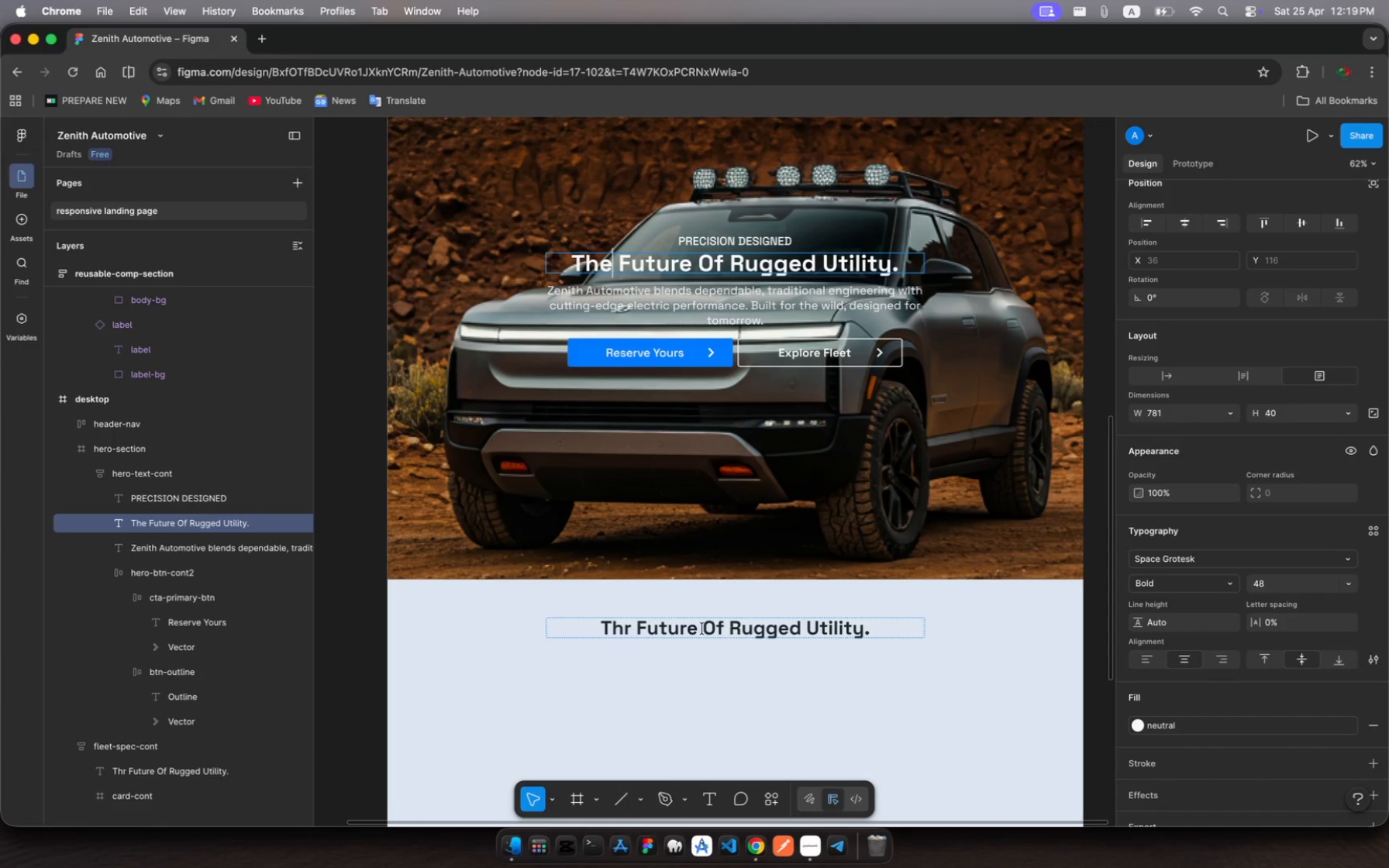 
left_click([709, 693])
 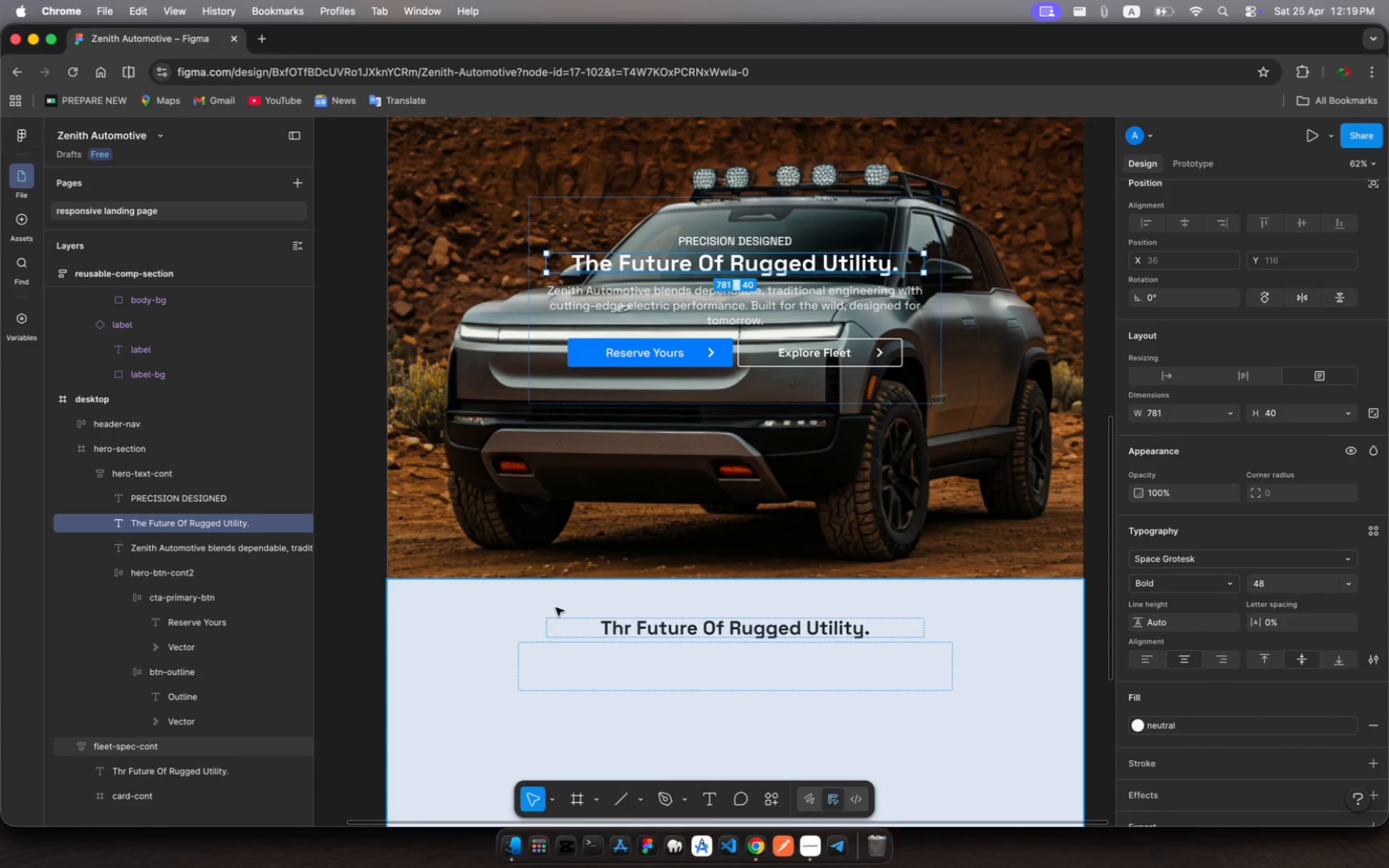 
left_click([546, 604])
 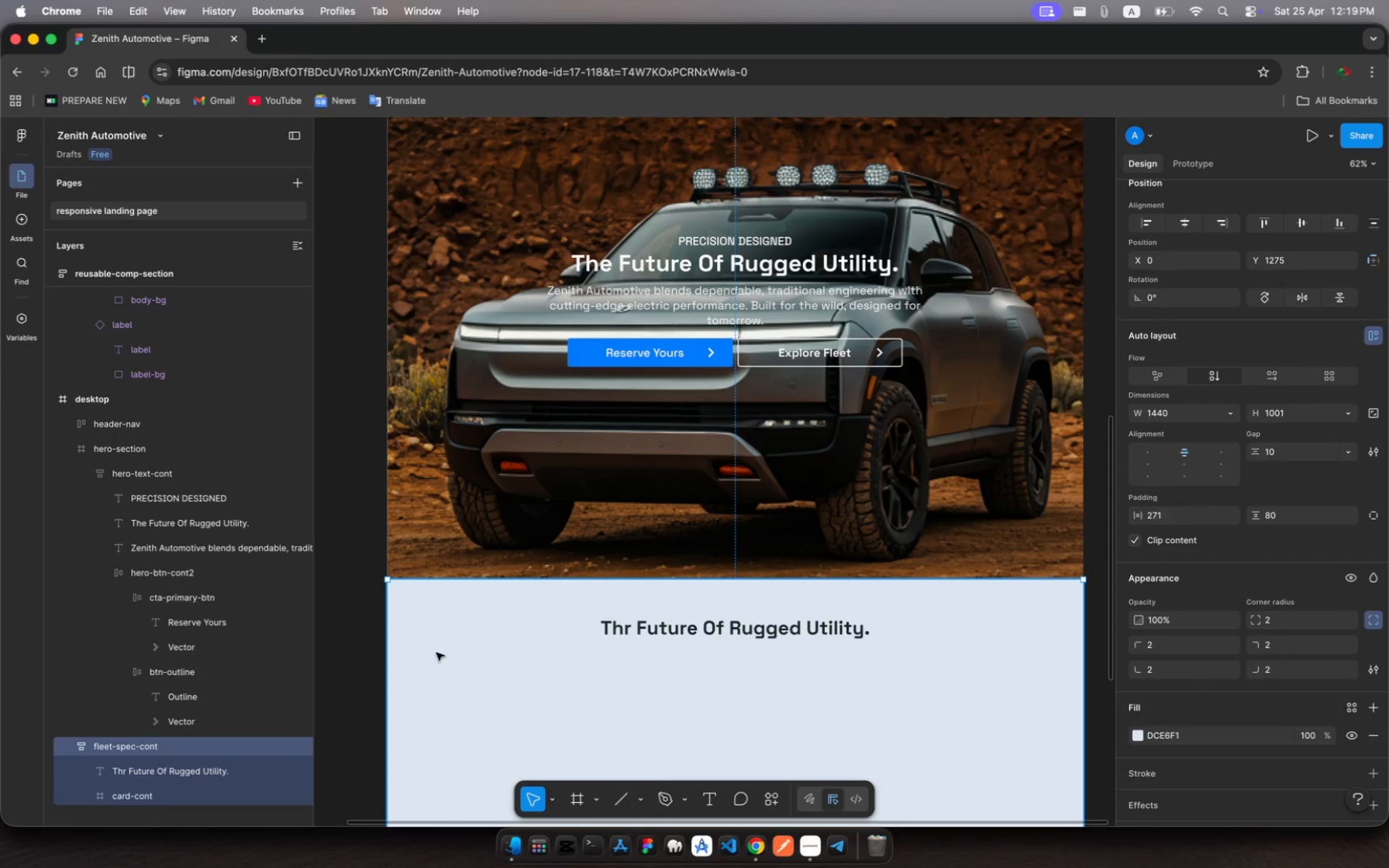 
left_click([639, 625])
 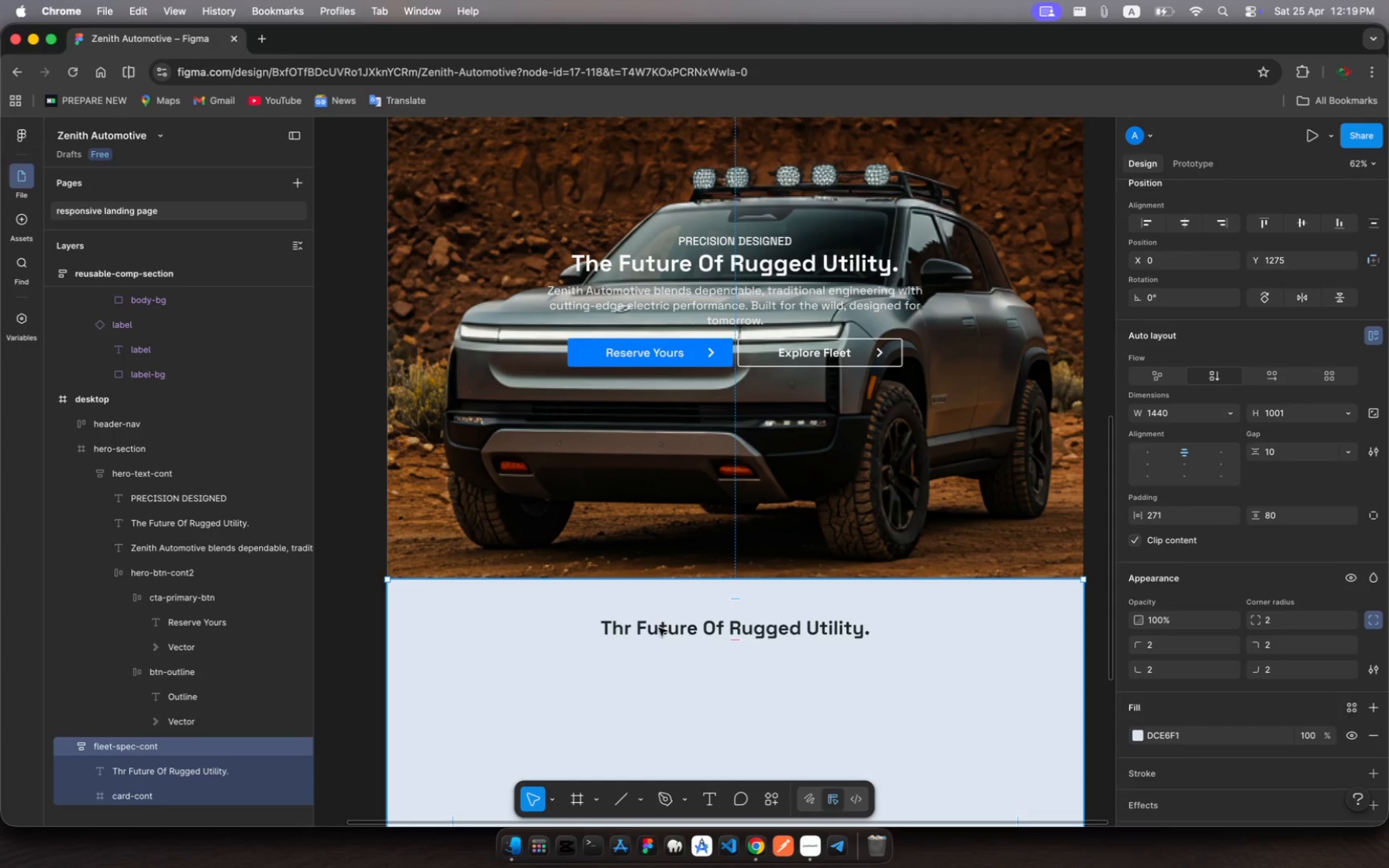 
left_click([659, 628])
 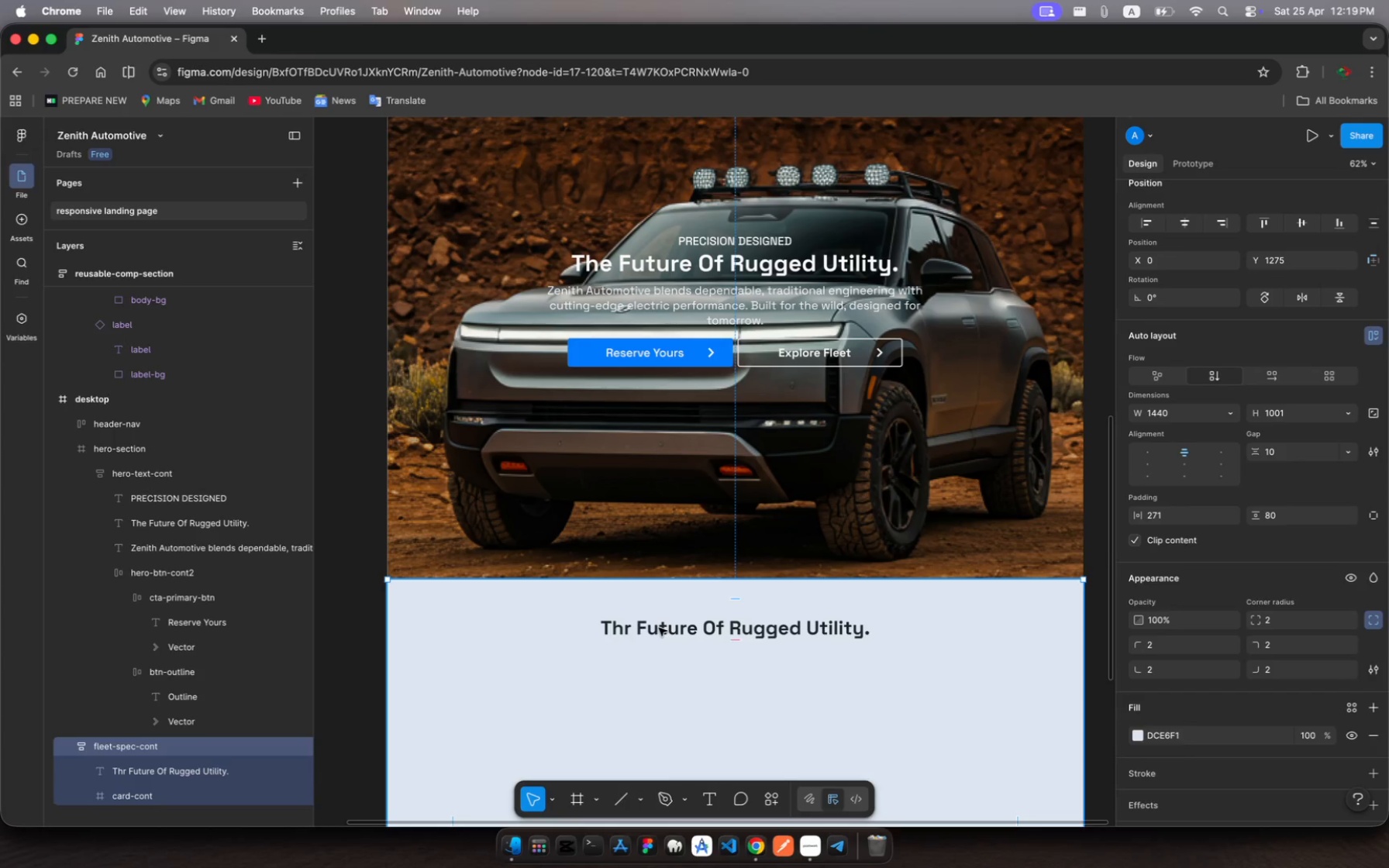 
left_click([659, 628])
 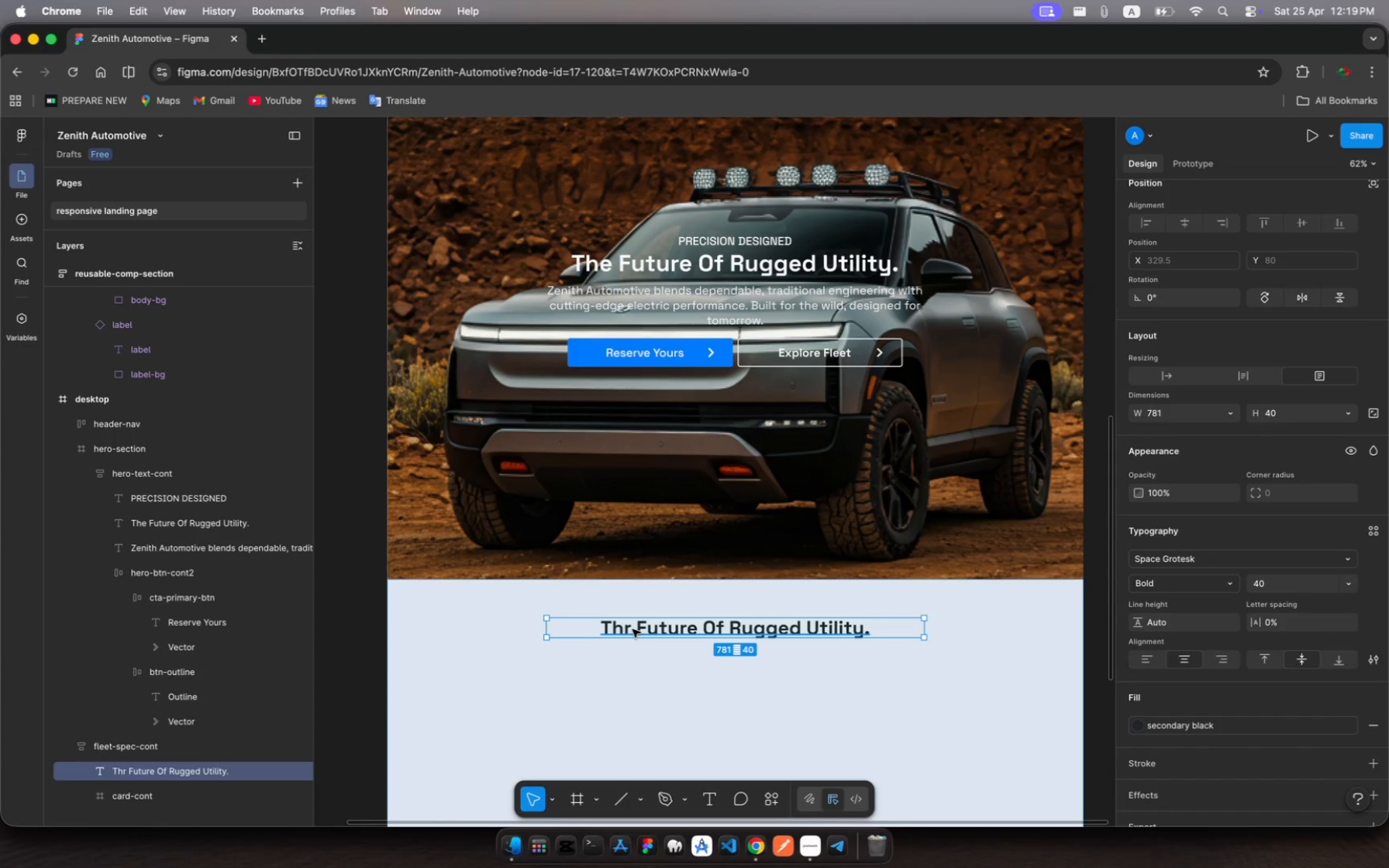 
left_click([632, 629])
 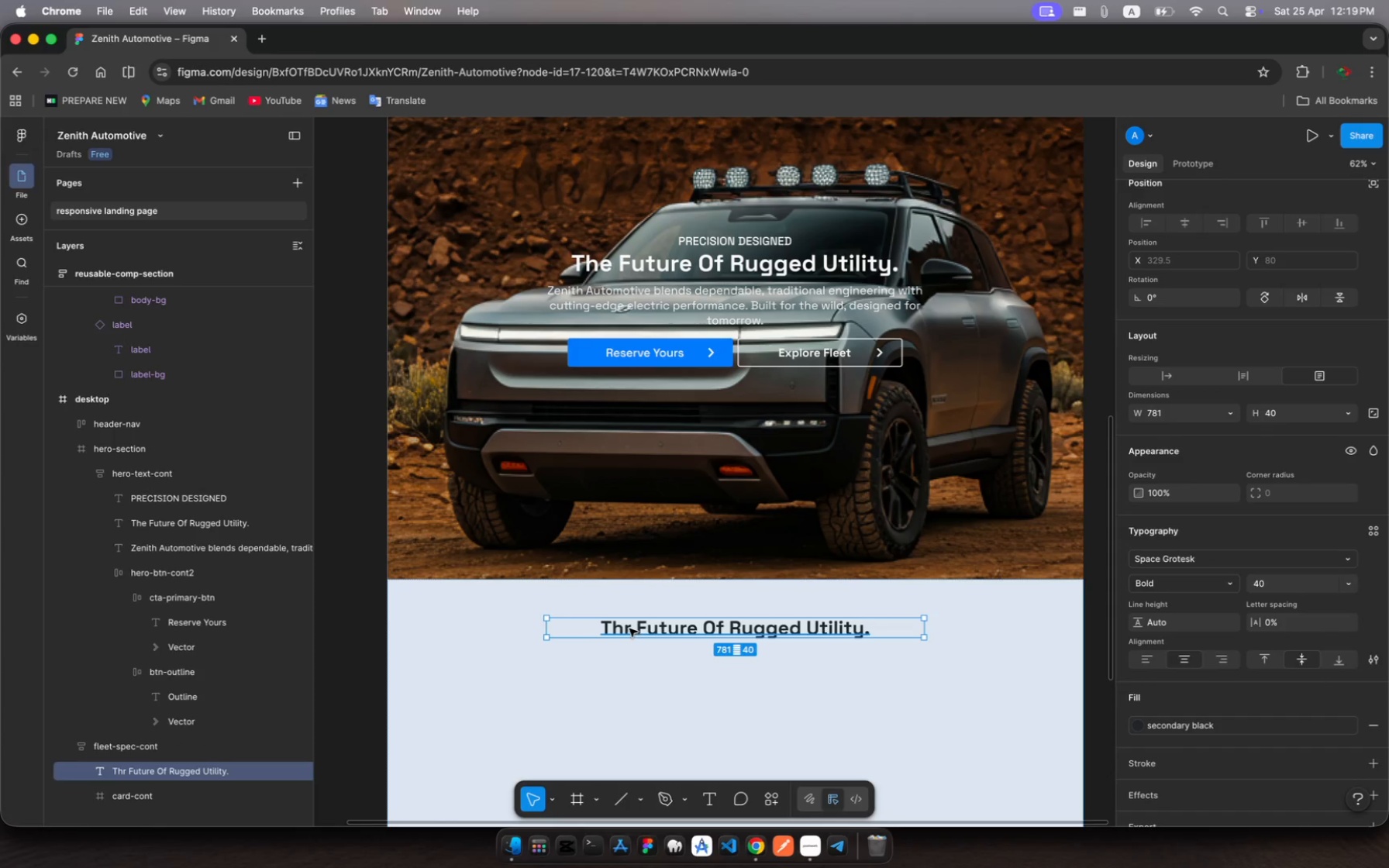 
left_click([629, 629])
 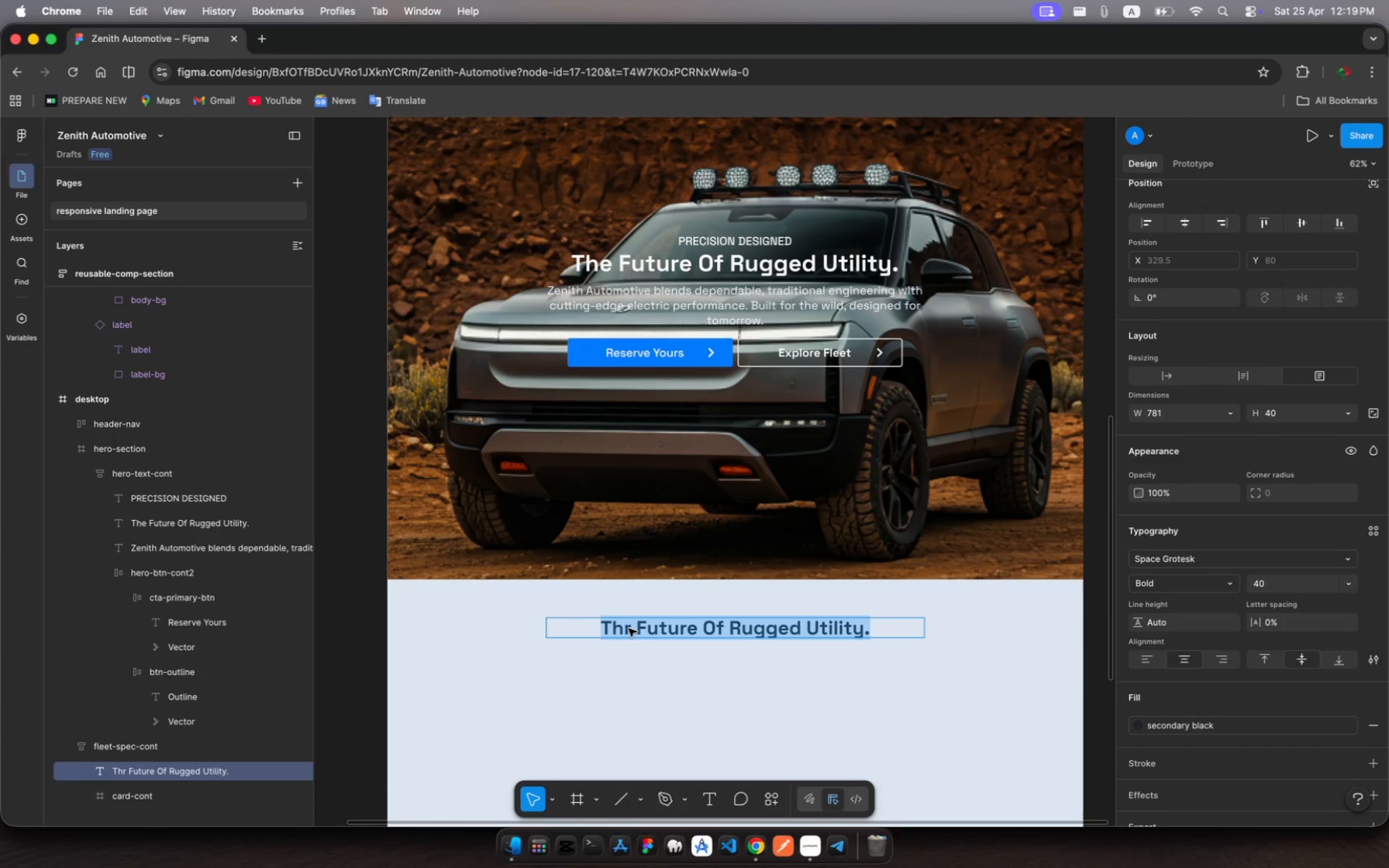 
left_click([629, 629])
 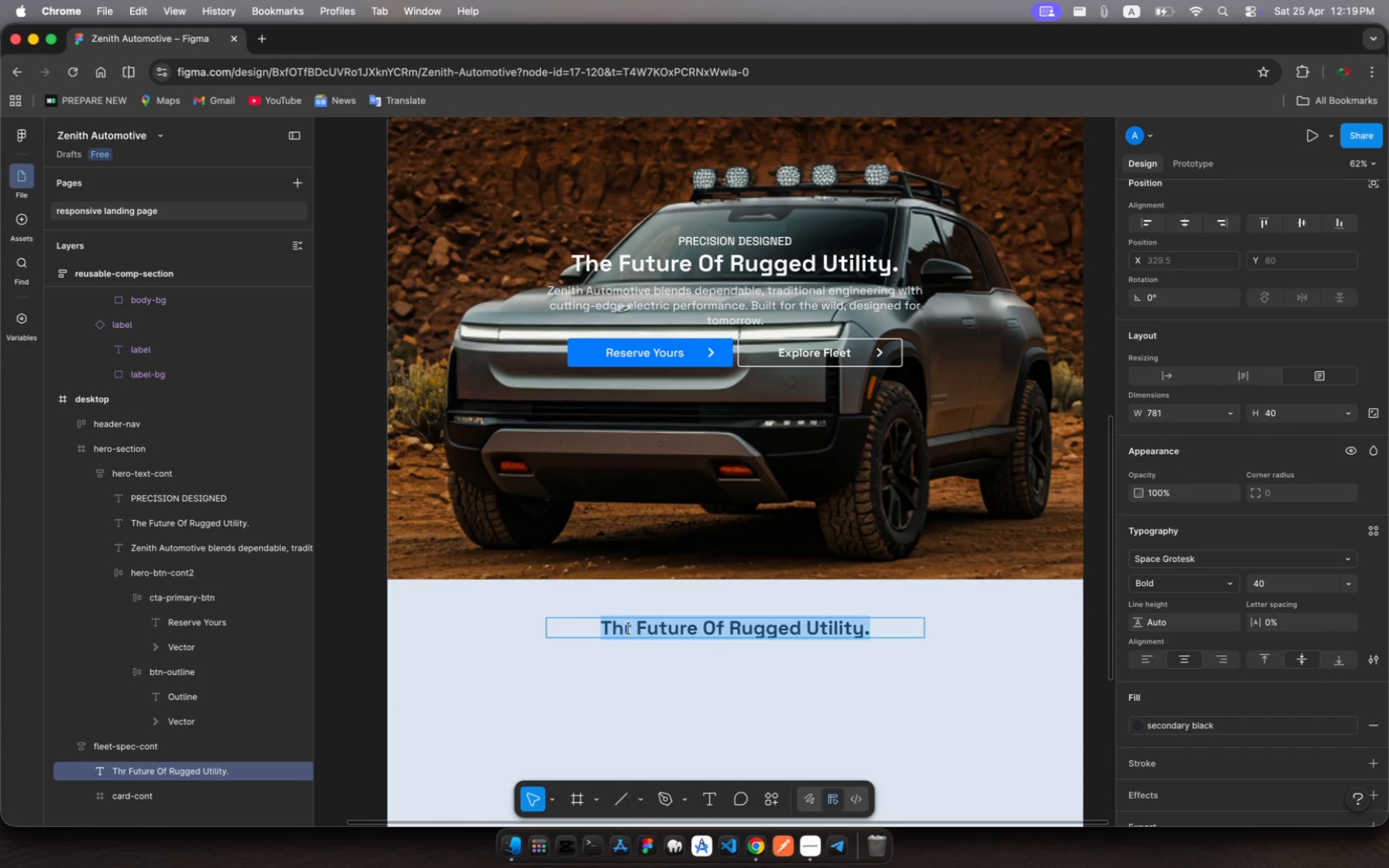 
left_click([629, 629])
 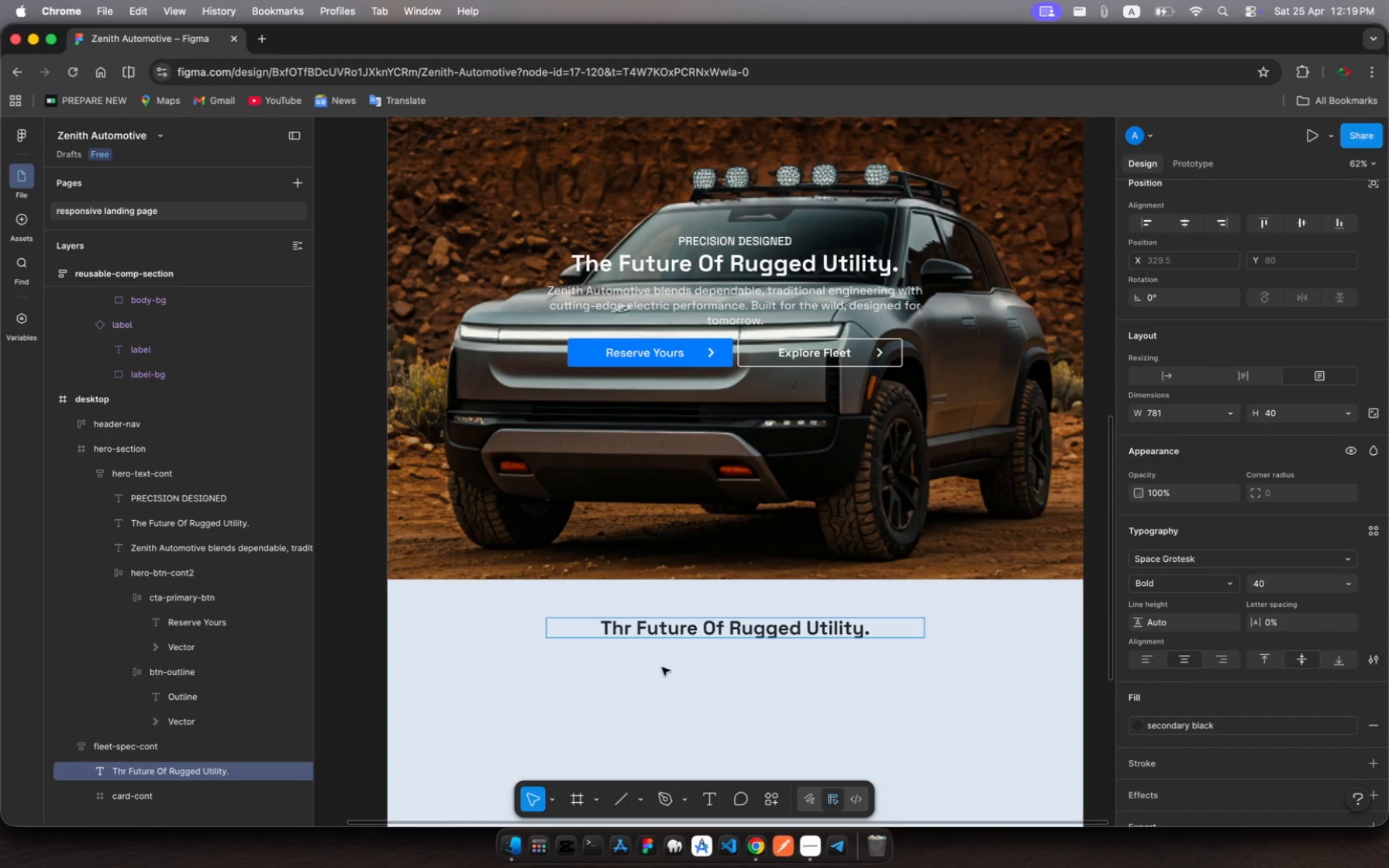 
wait(8.88)
 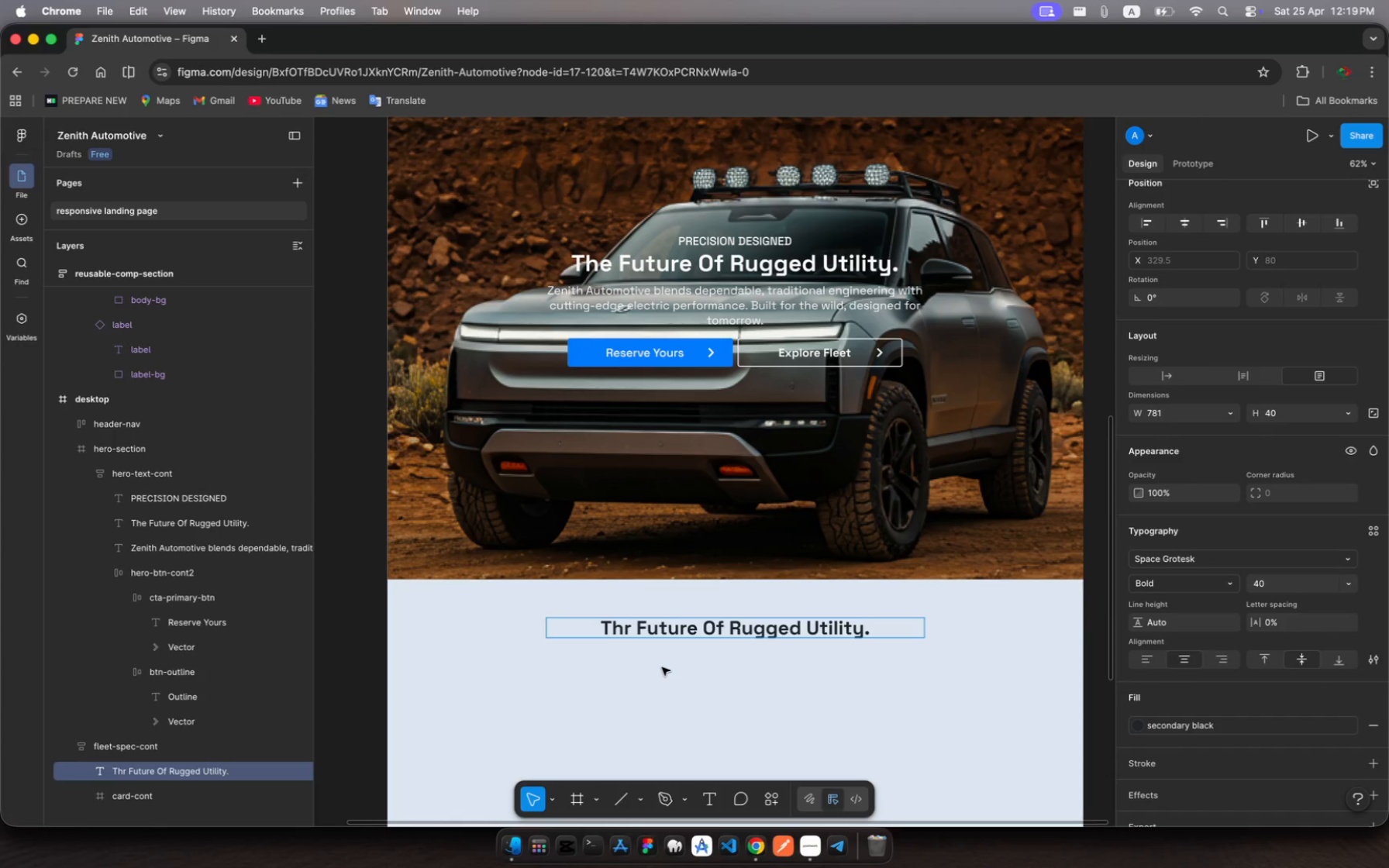 
left_click([808, 852])